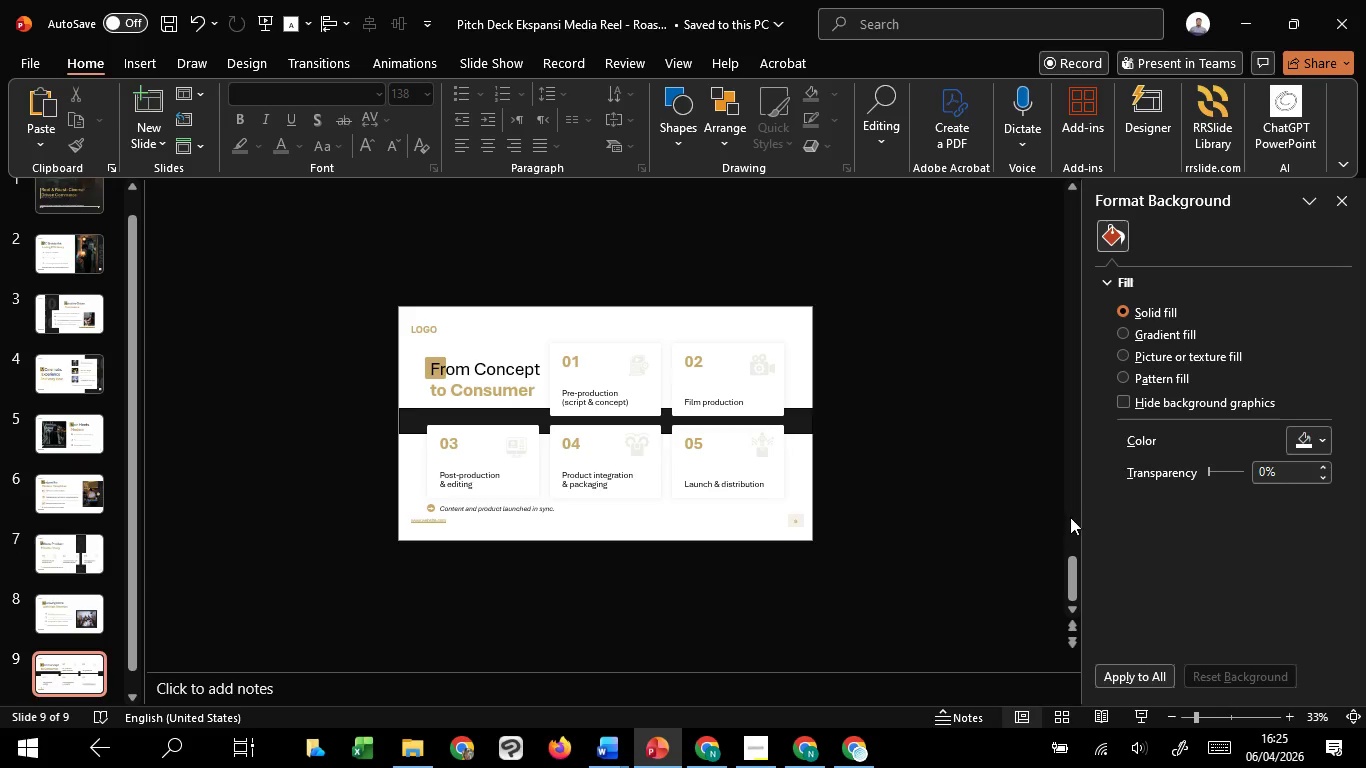 
left_click([1070, 511])
 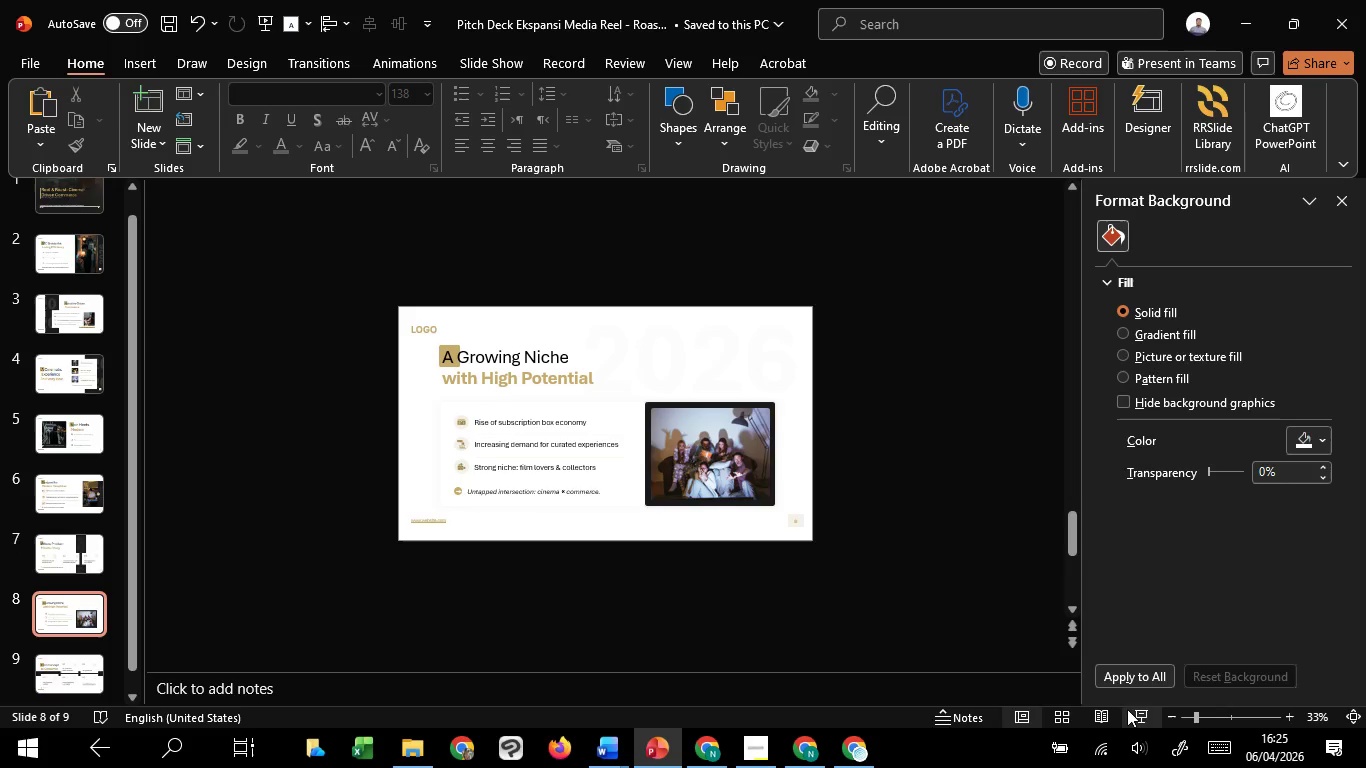 
left_click([1134, 709])
 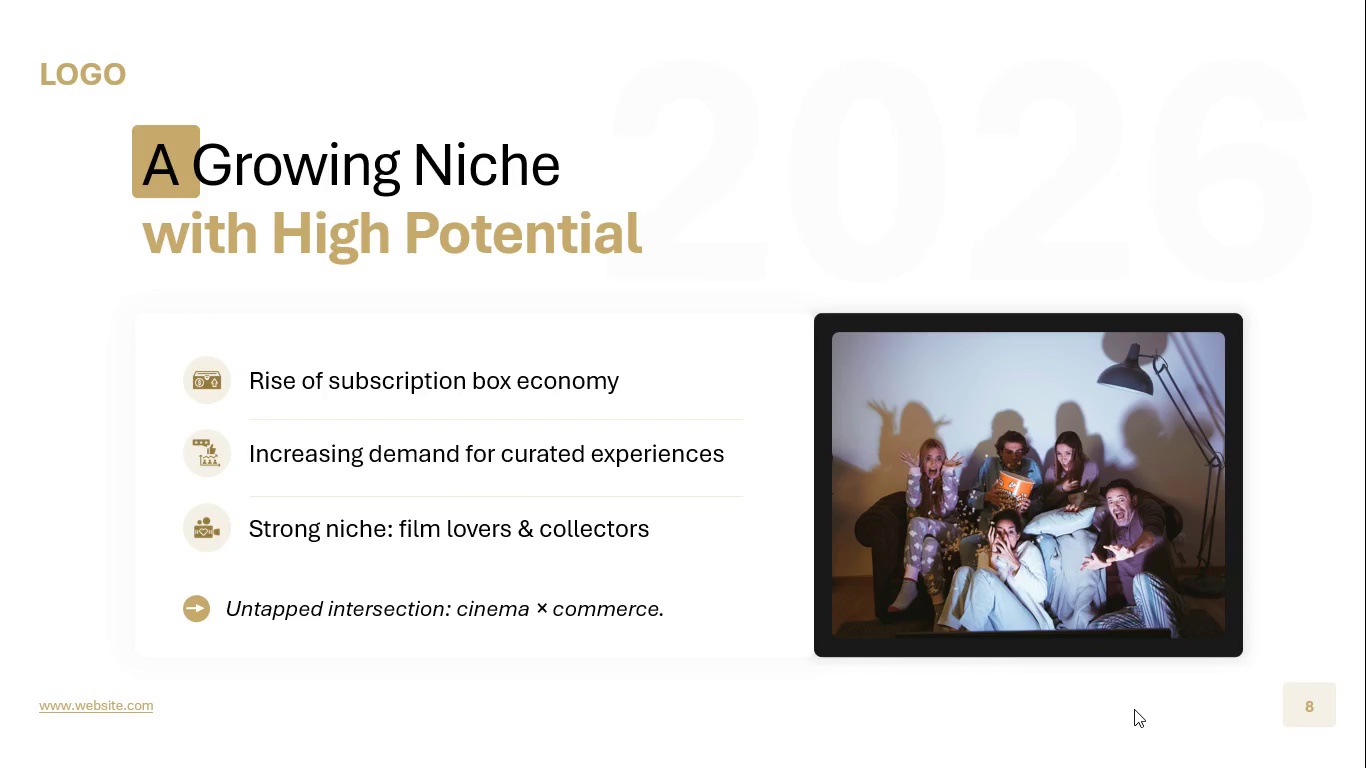 
wait(17.38)
 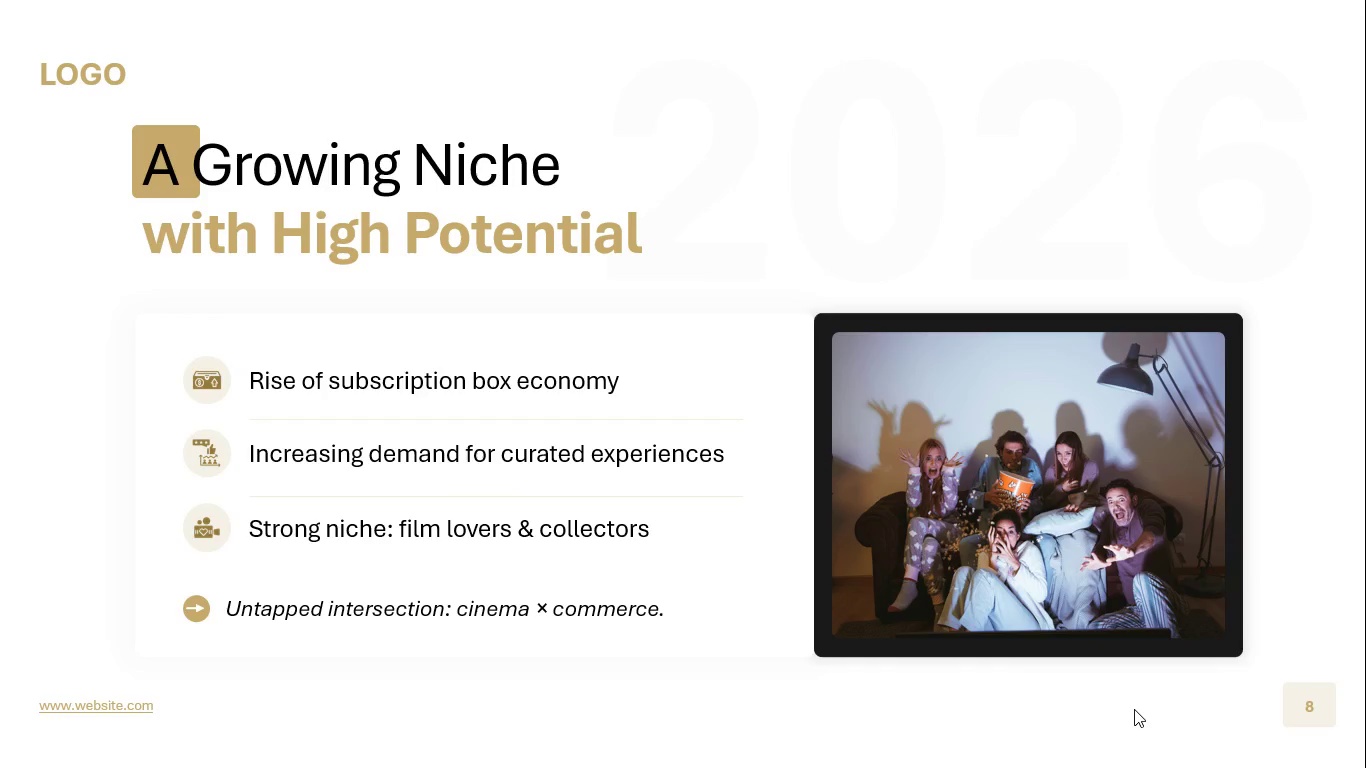 
key(Escape)
 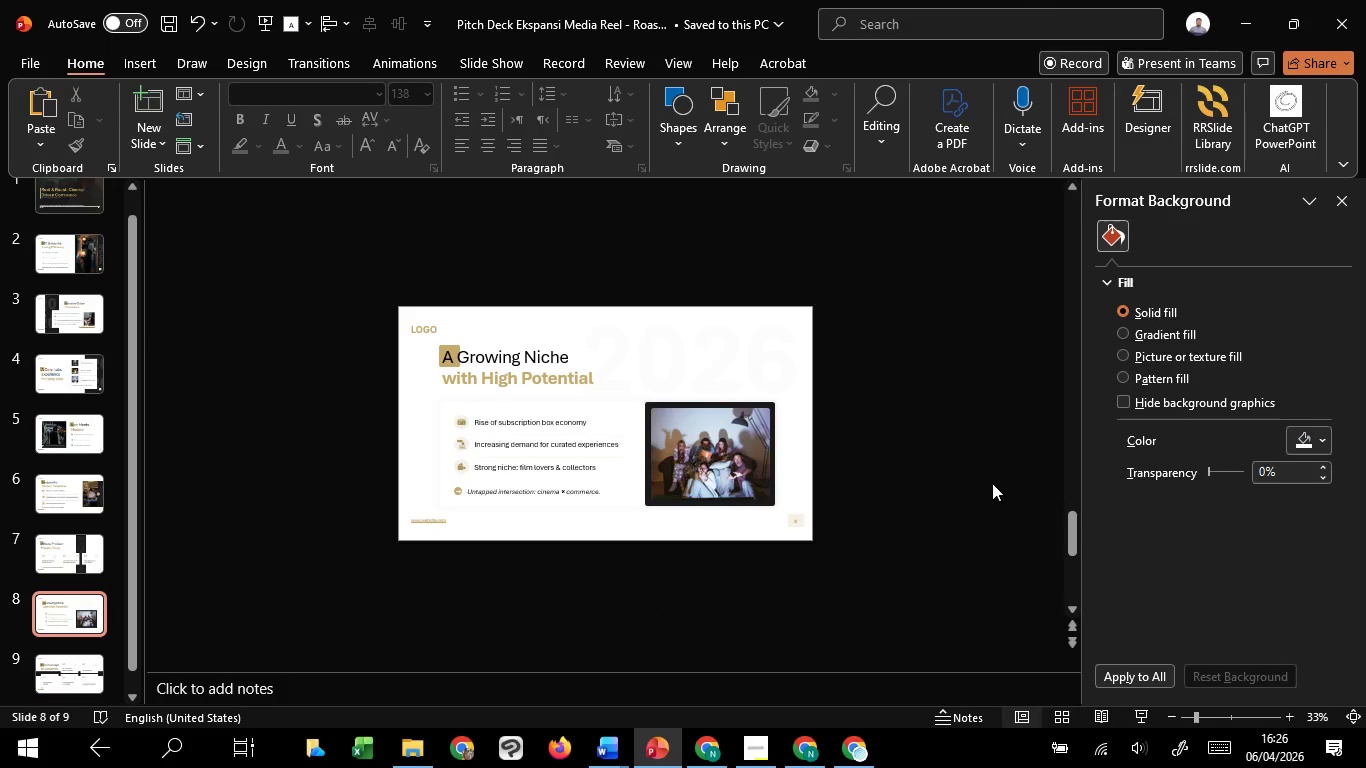 
left_click([970, 462])
 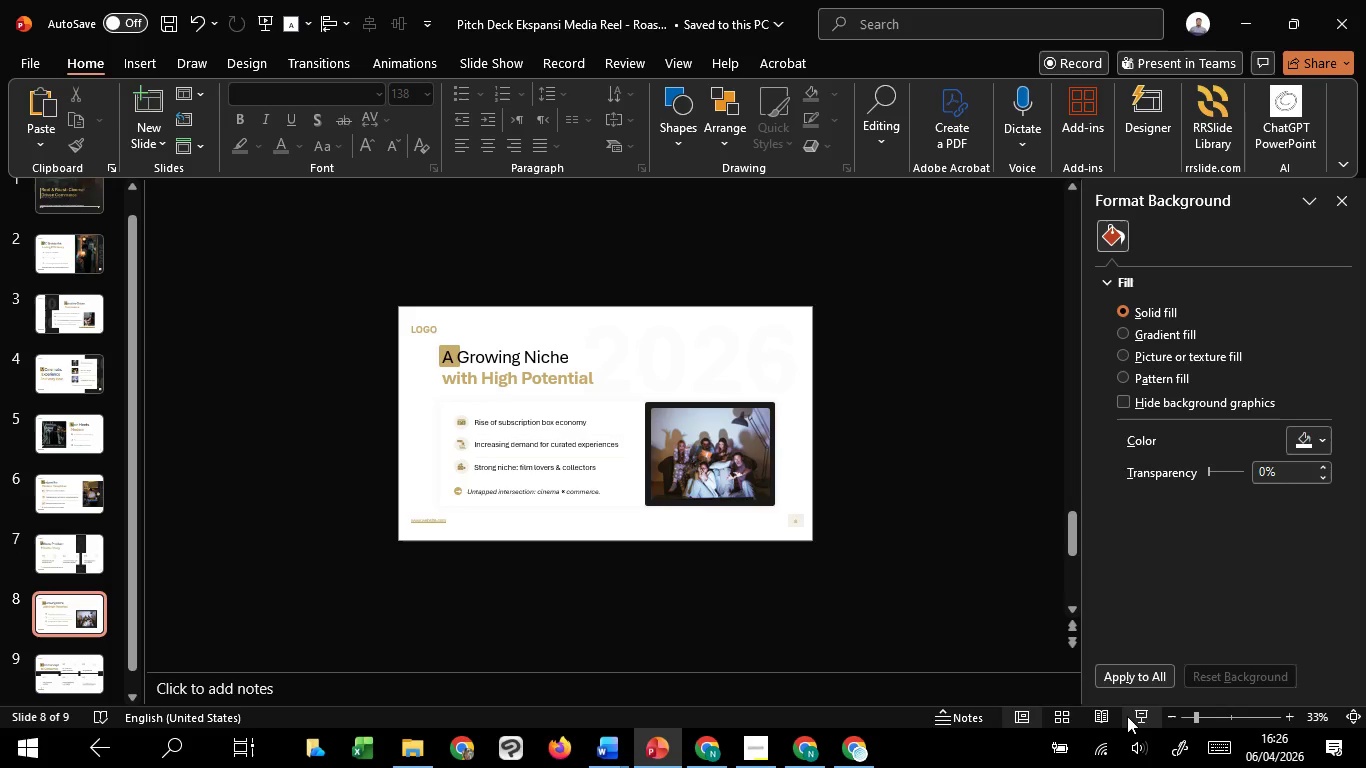 
left_click([1133, 712])
 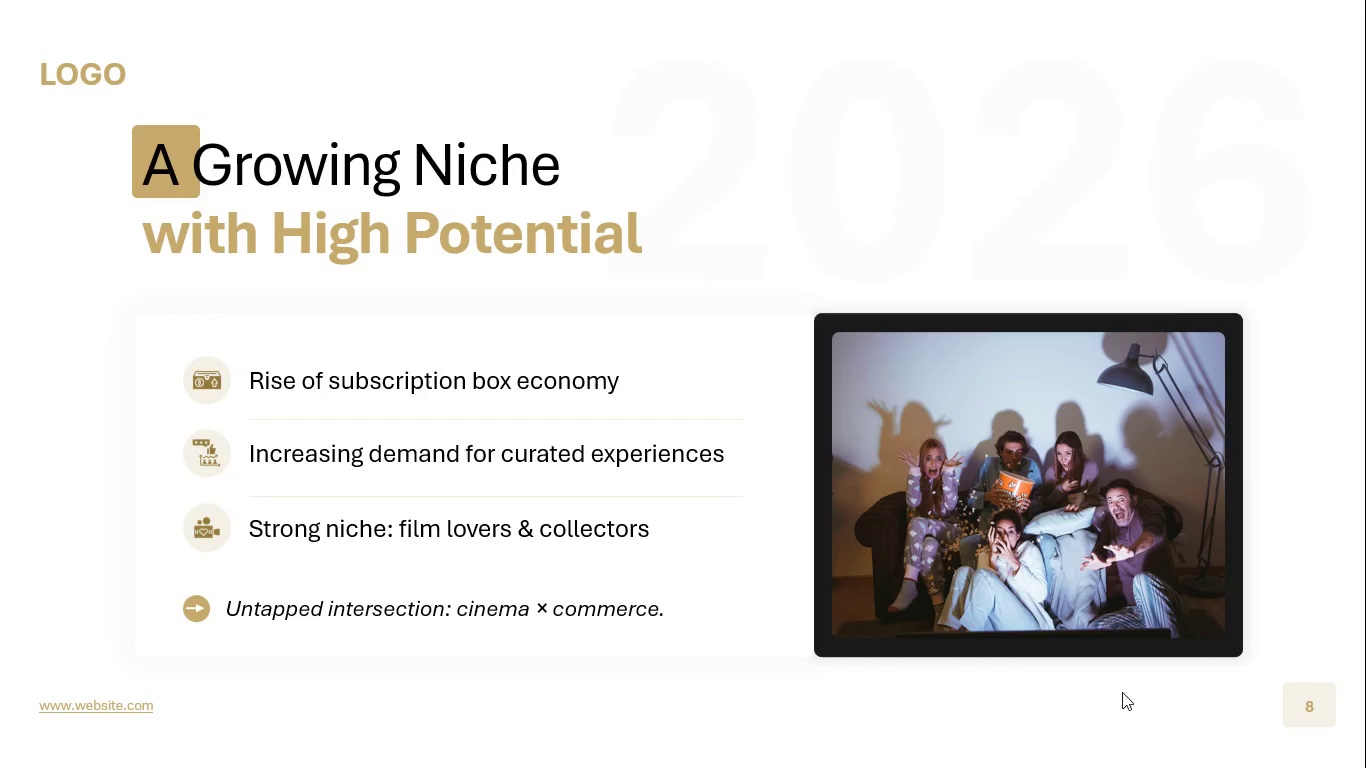 
wait(21.72)
 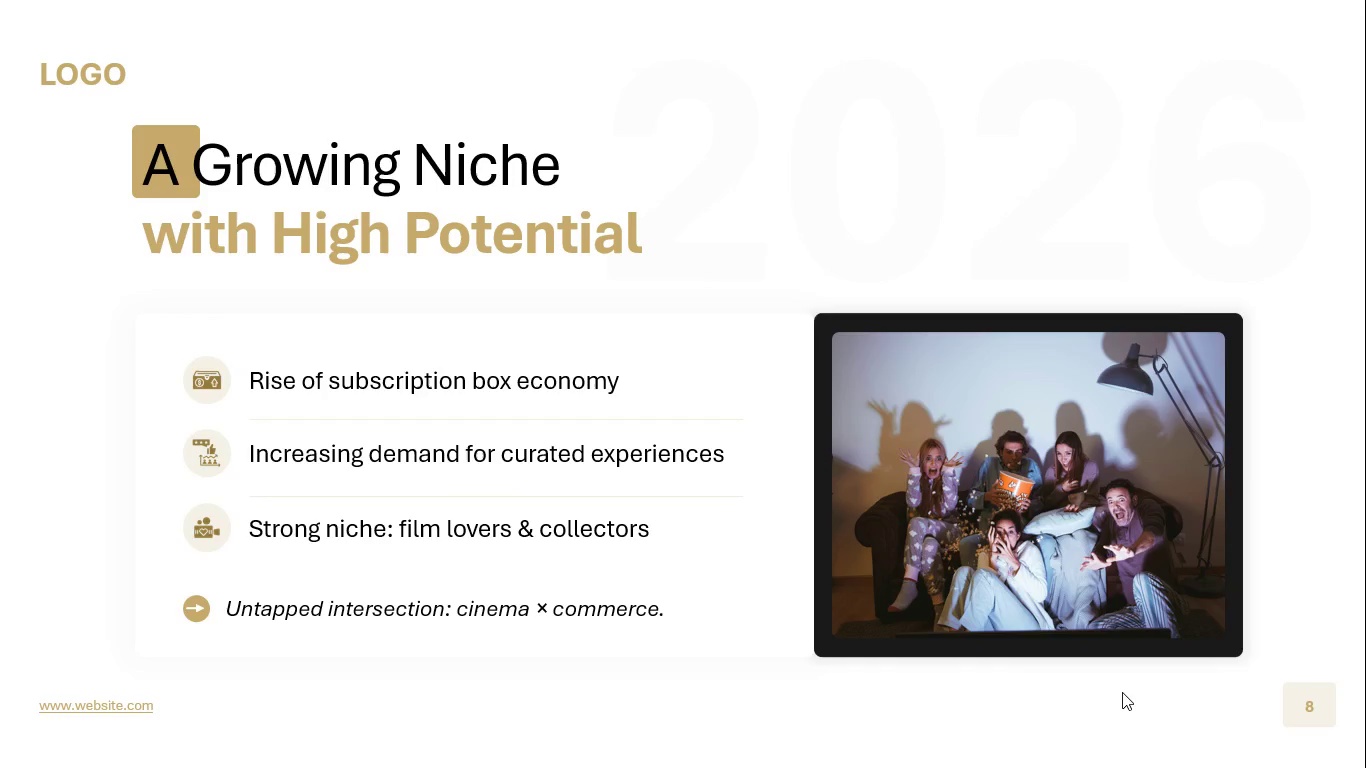 
left_click([657, 690])
 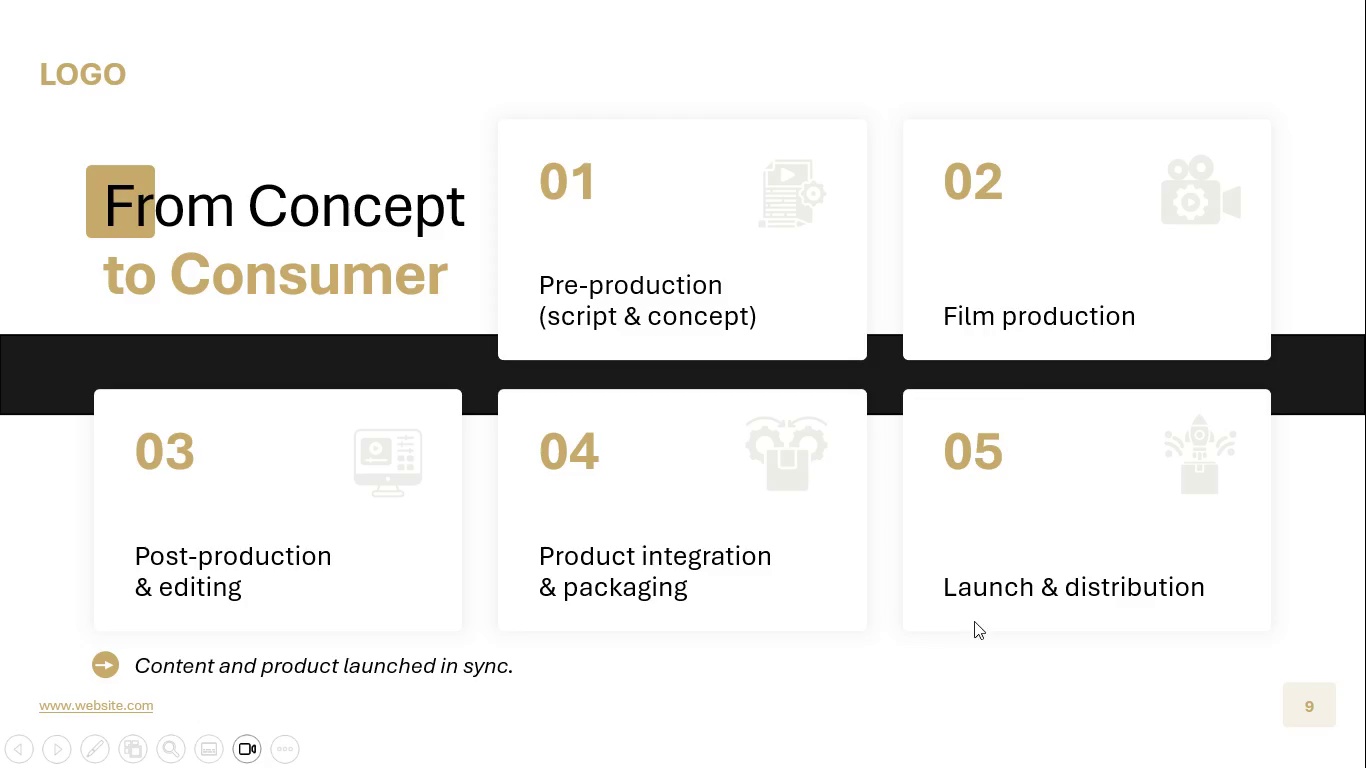 
left_click([1028, 610])
 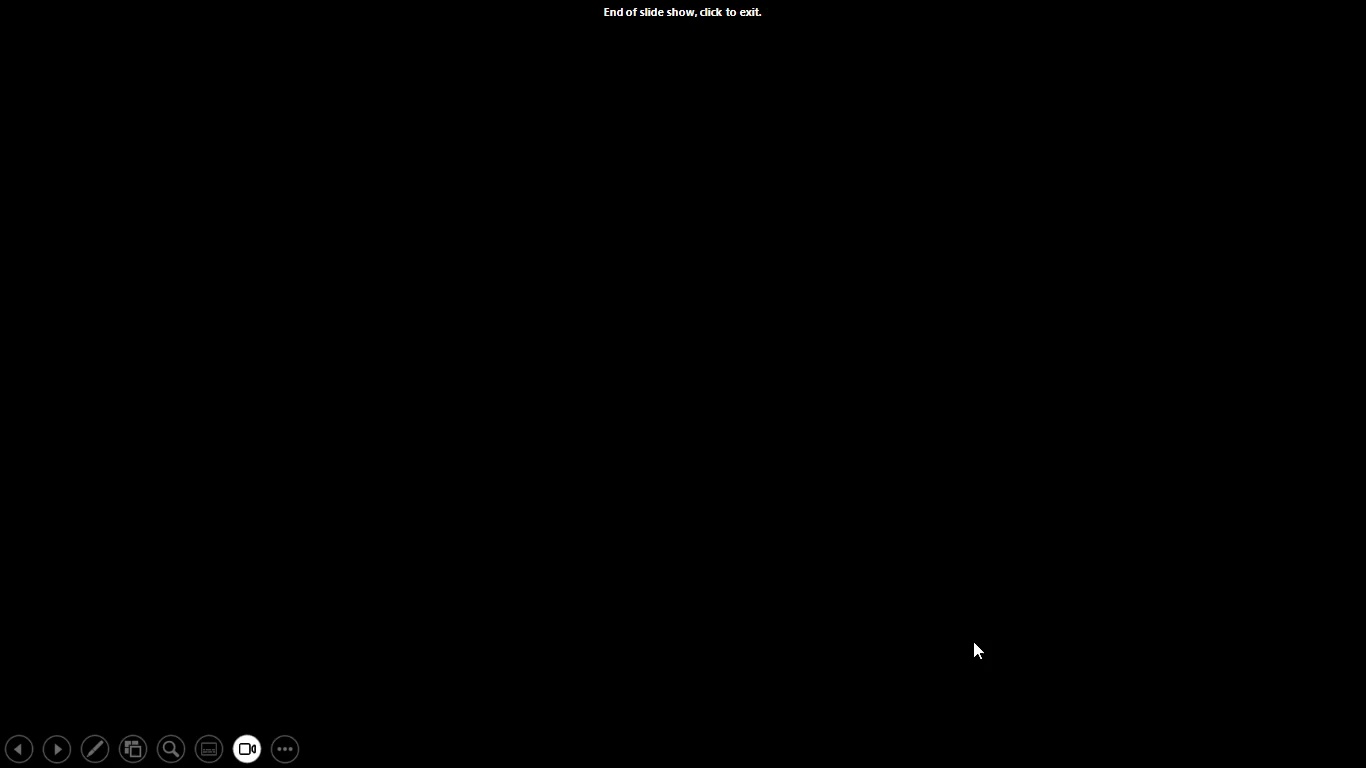 
left_click([973, 641])
 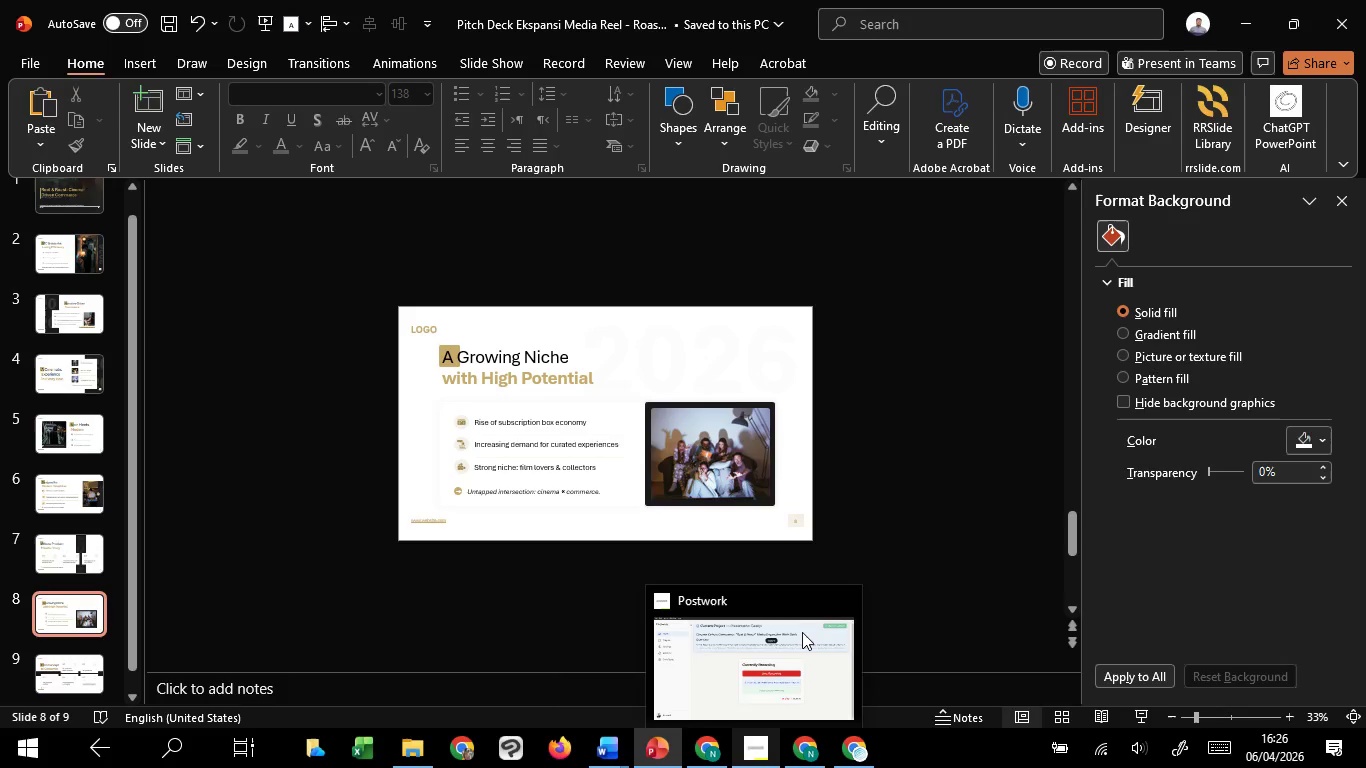 
left_click_drag(start_coordinate=[802, 711], to_coordinate=[802, 730])
 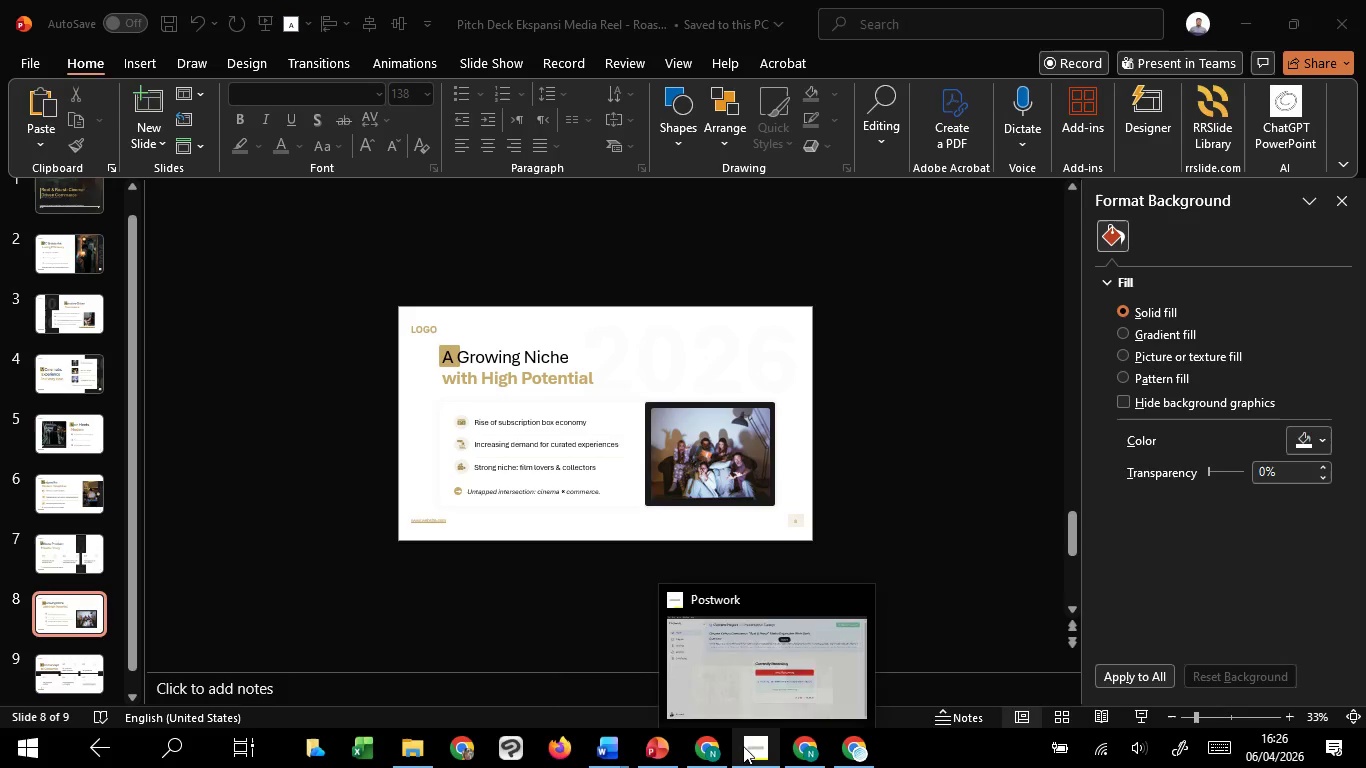 
mouse_move([738, 700])
 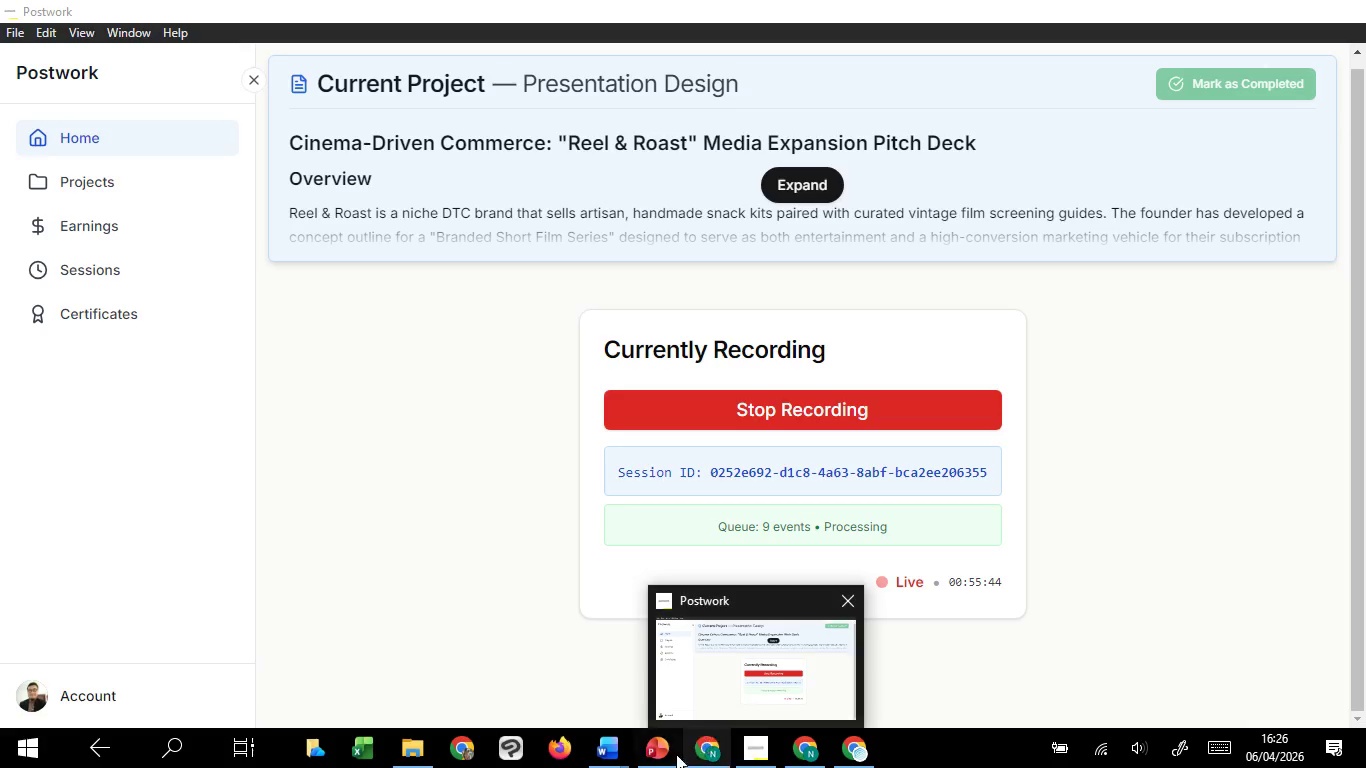 
mouse_move([659, 732])
 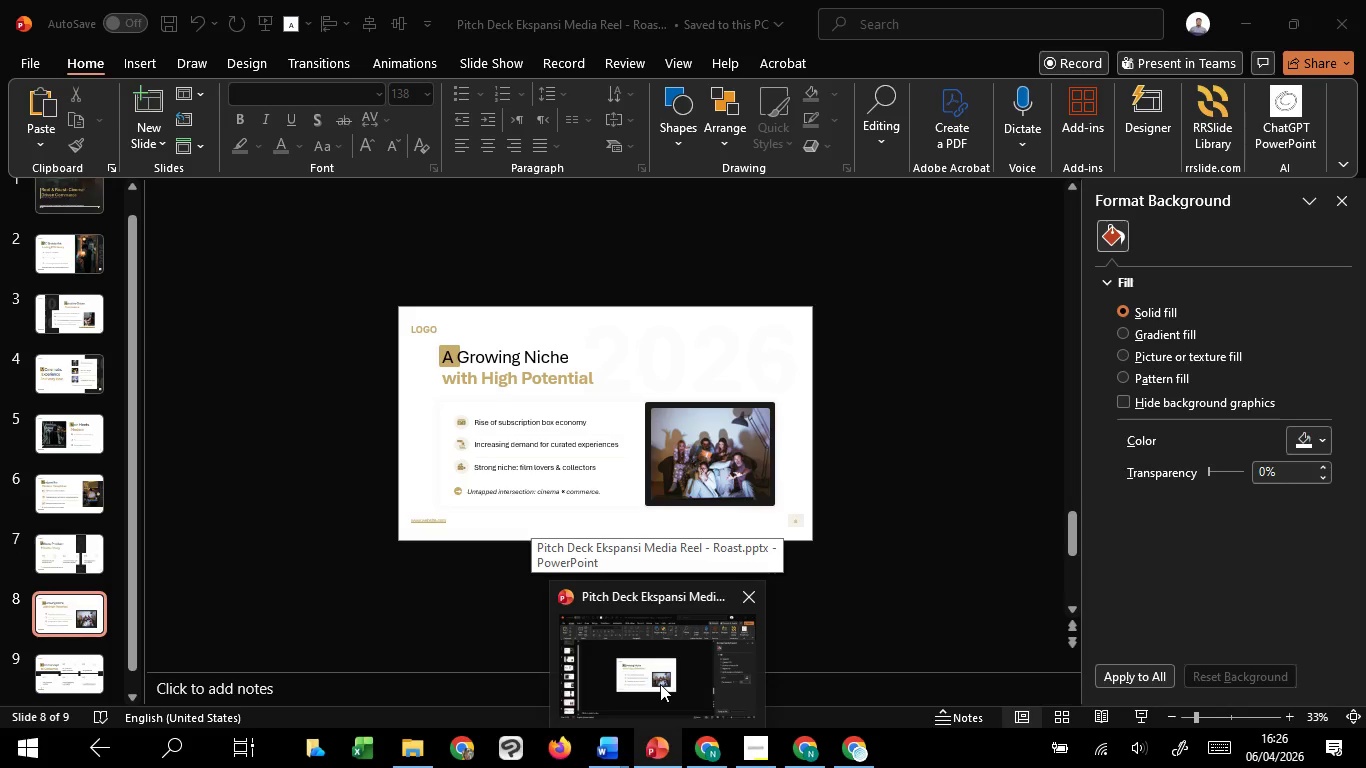 
left_click([660, 684])
 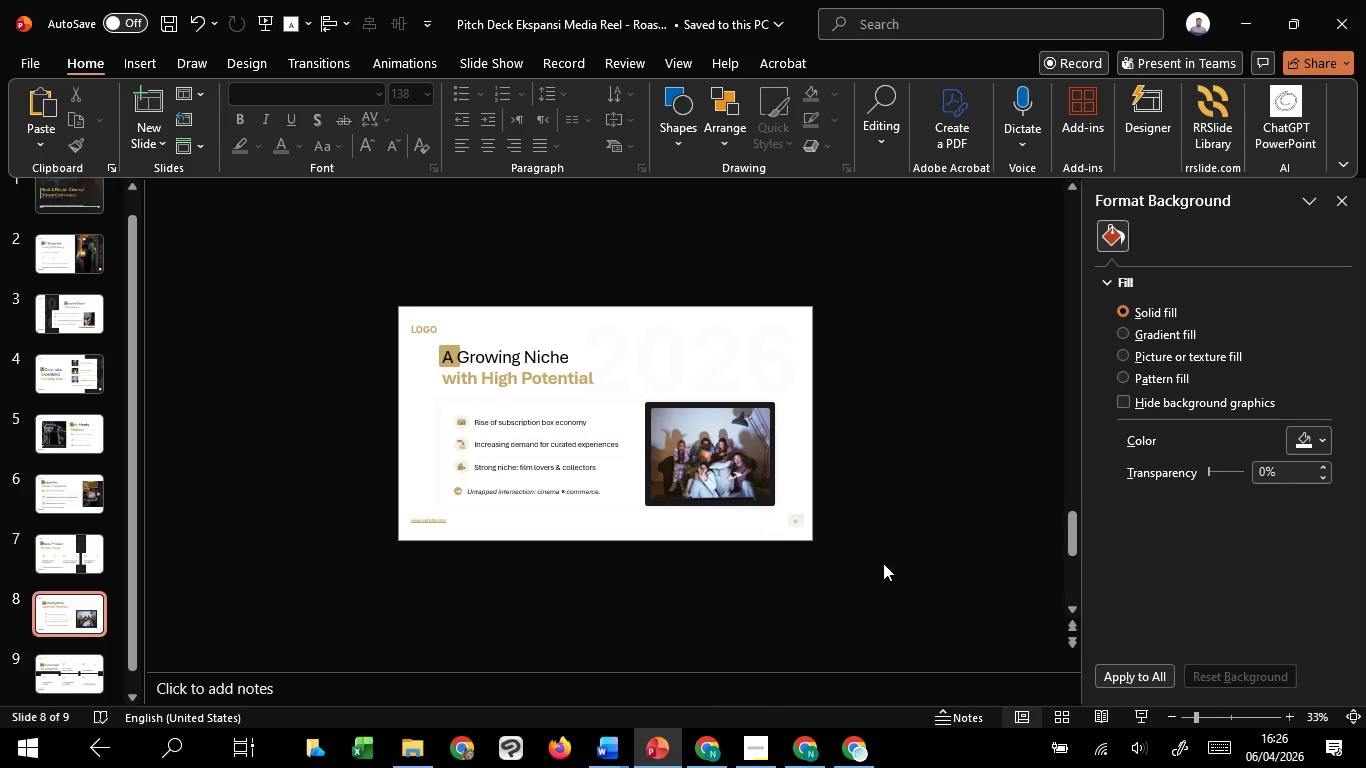 
left_click([890, 559])
 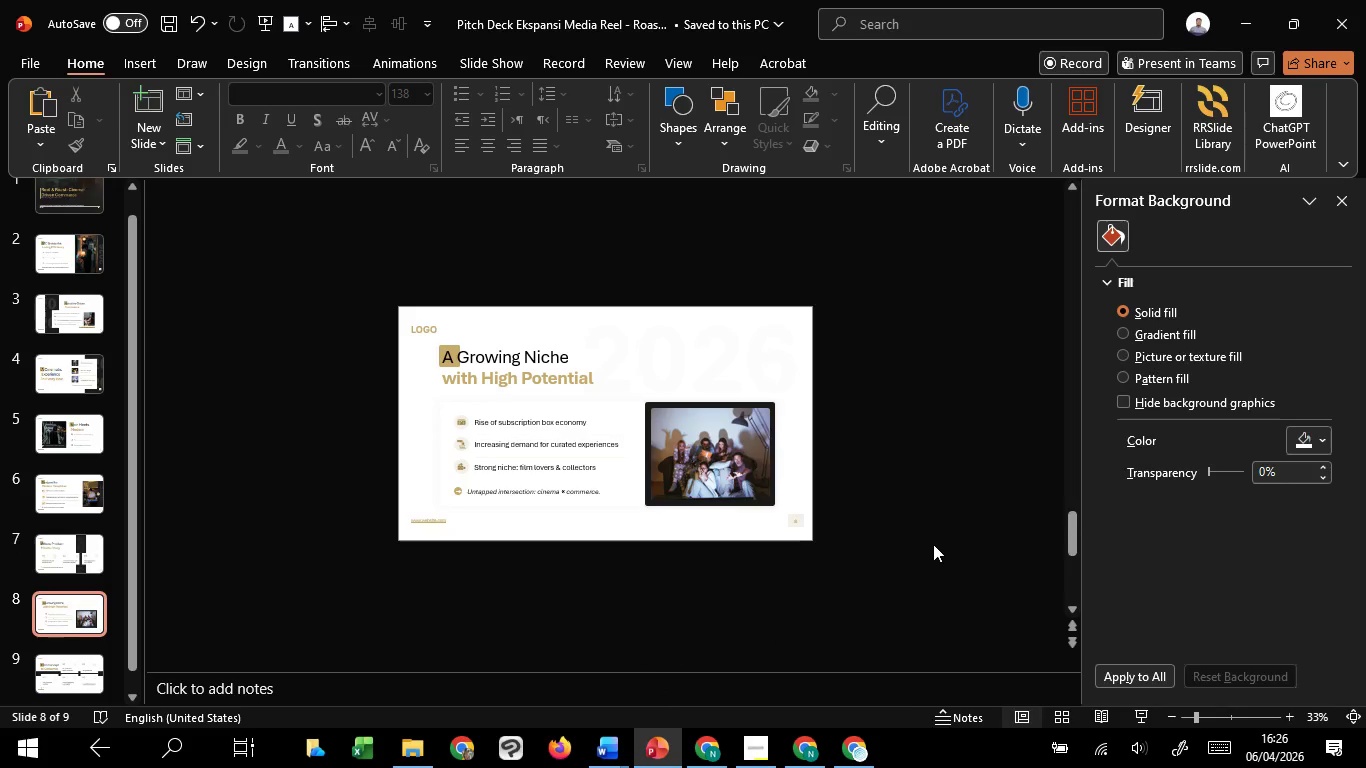 
scroll: coordinate [933, 544], scroll_direction: down, amount: 2.0
 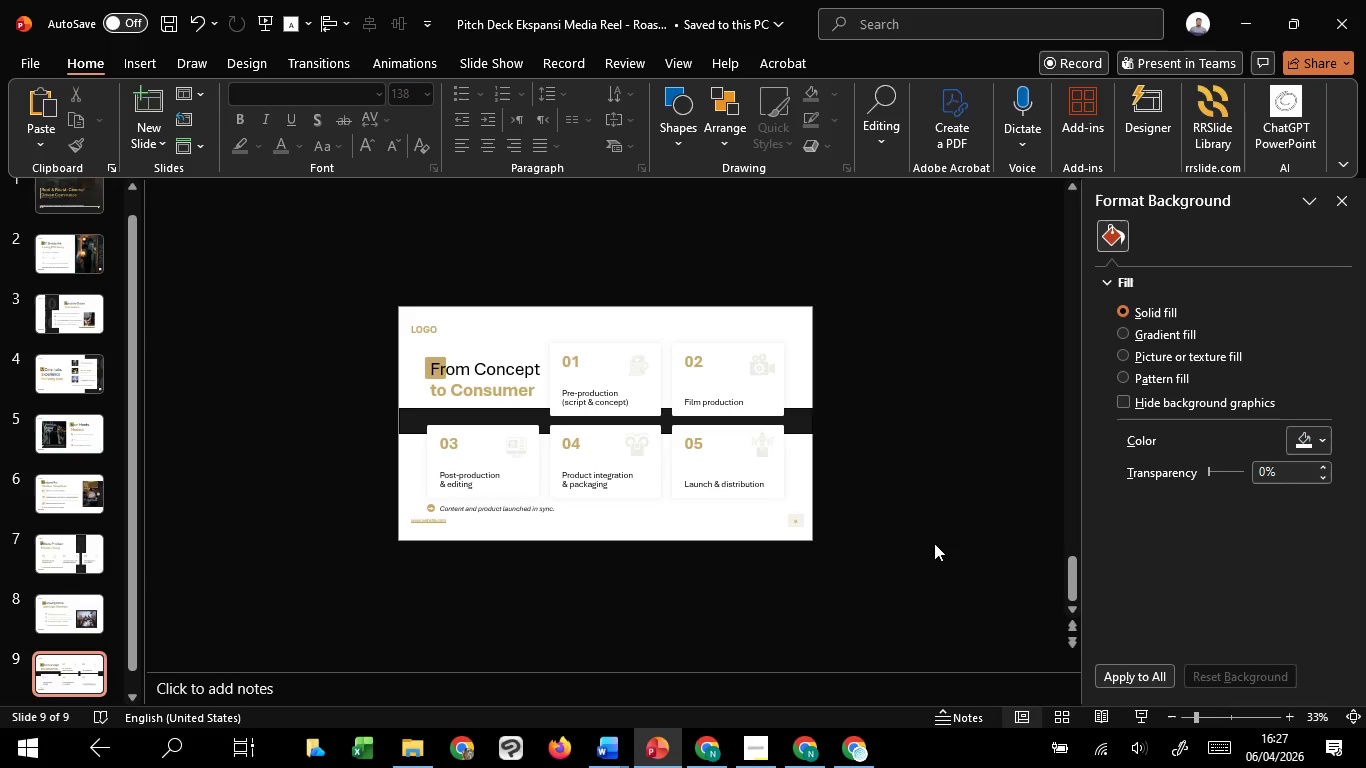 
wait(36.87)
 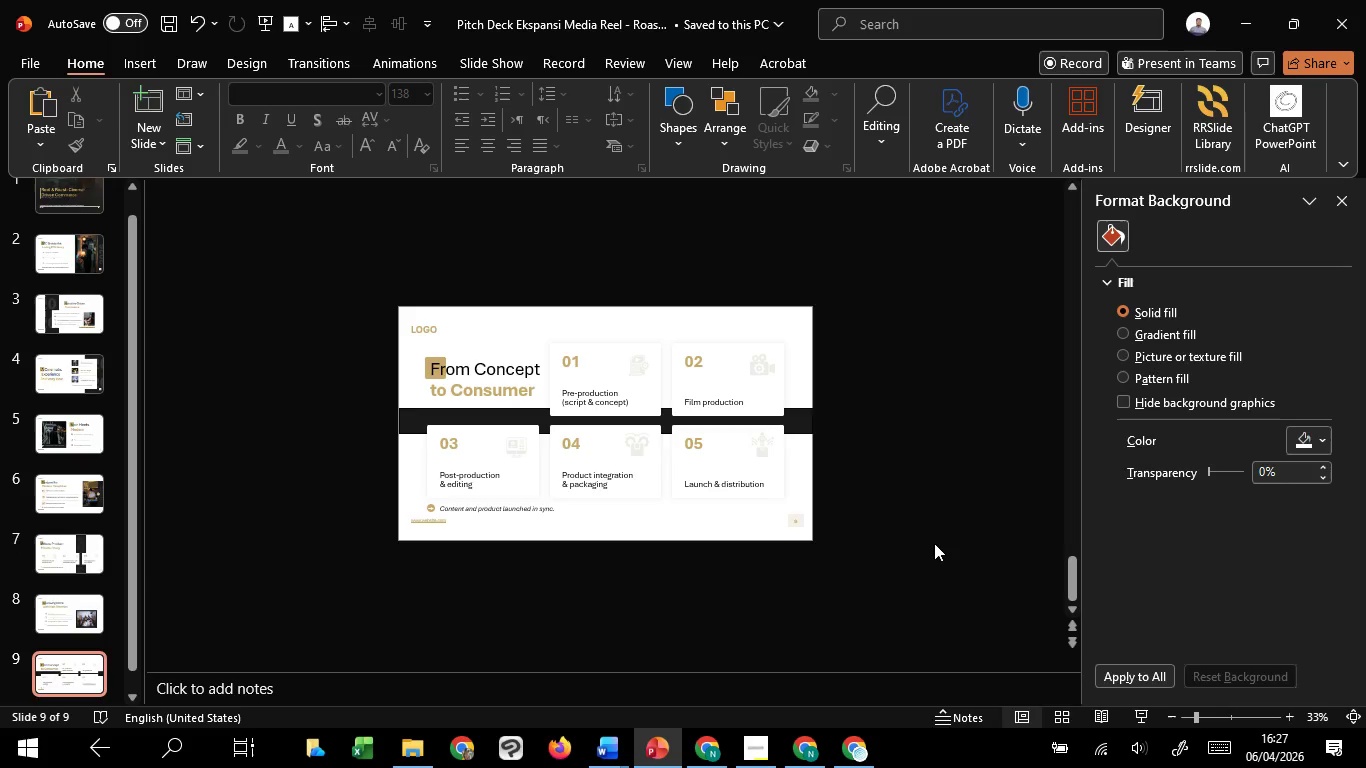 
left_click([1133, 718])
 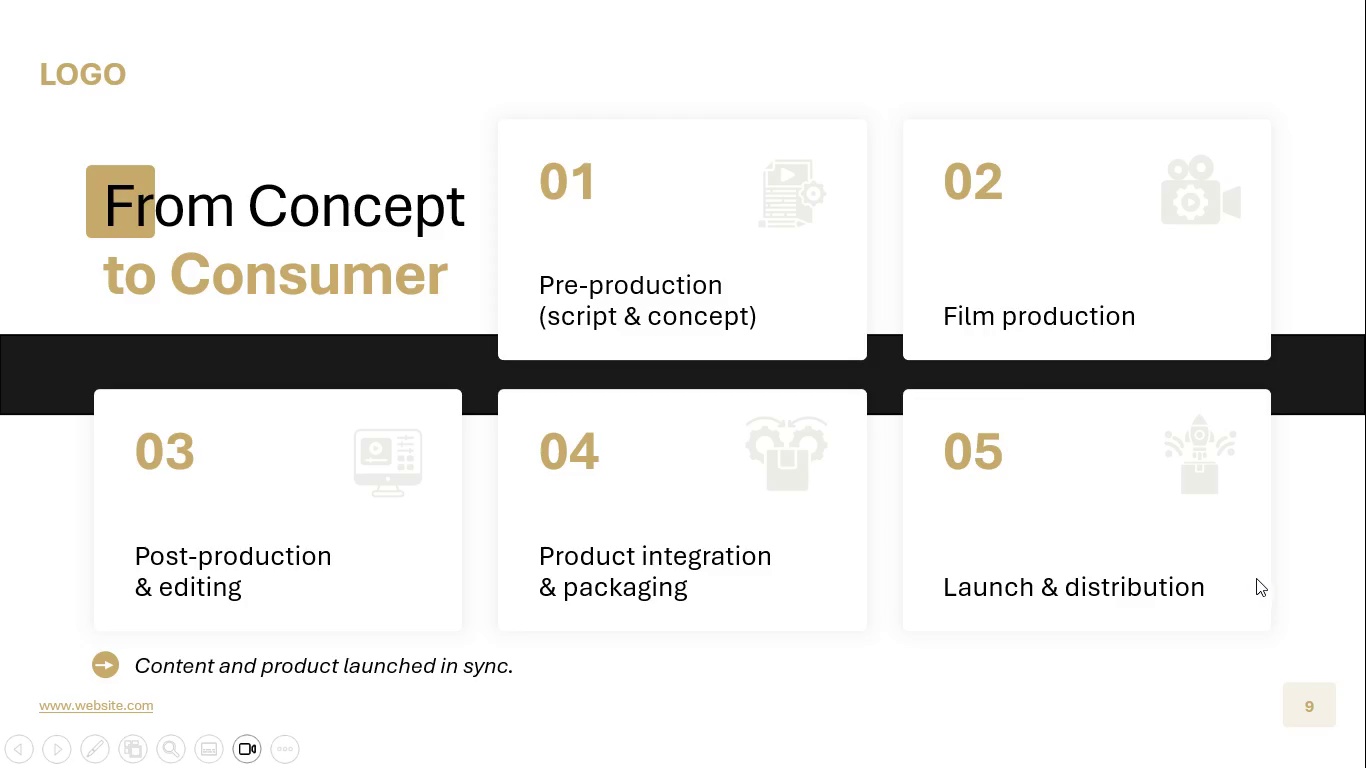 
left_click([1256, 578])
 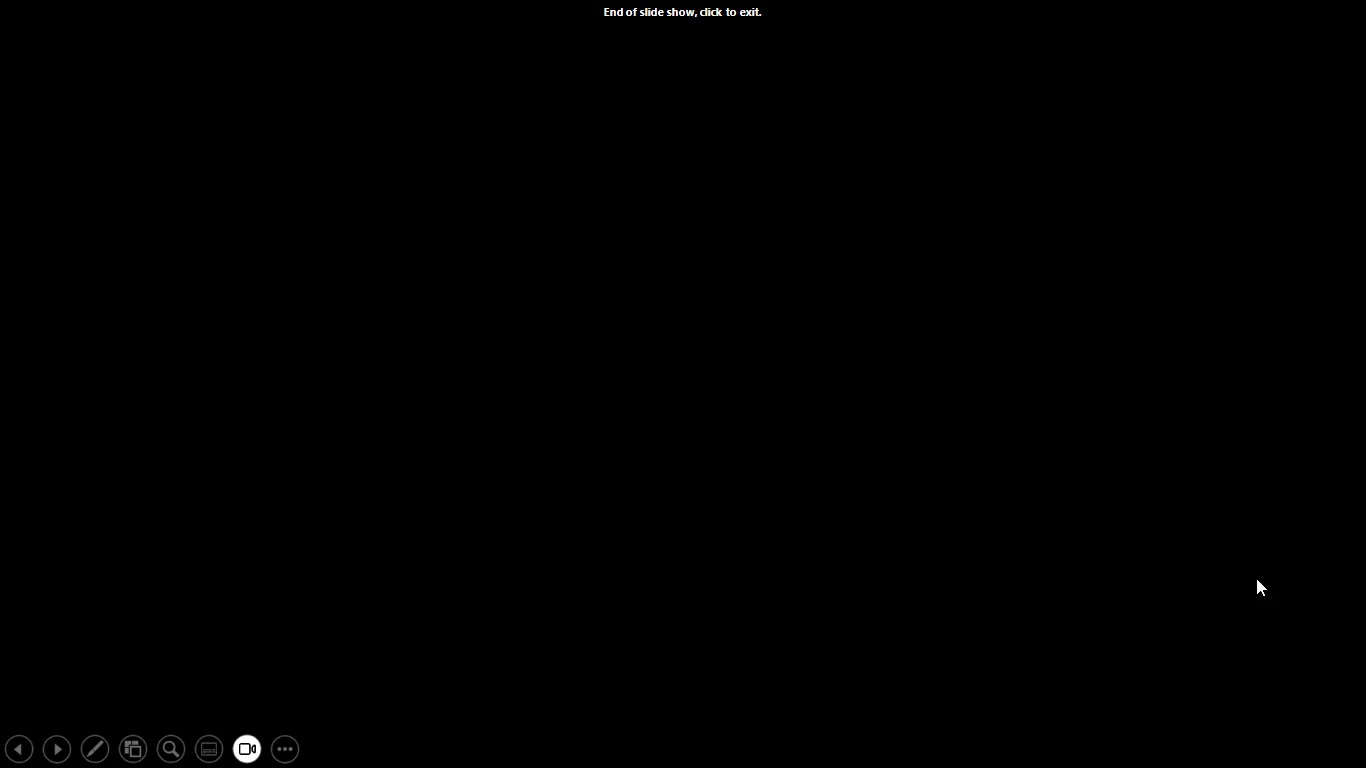 
left_click([1256, 578])
 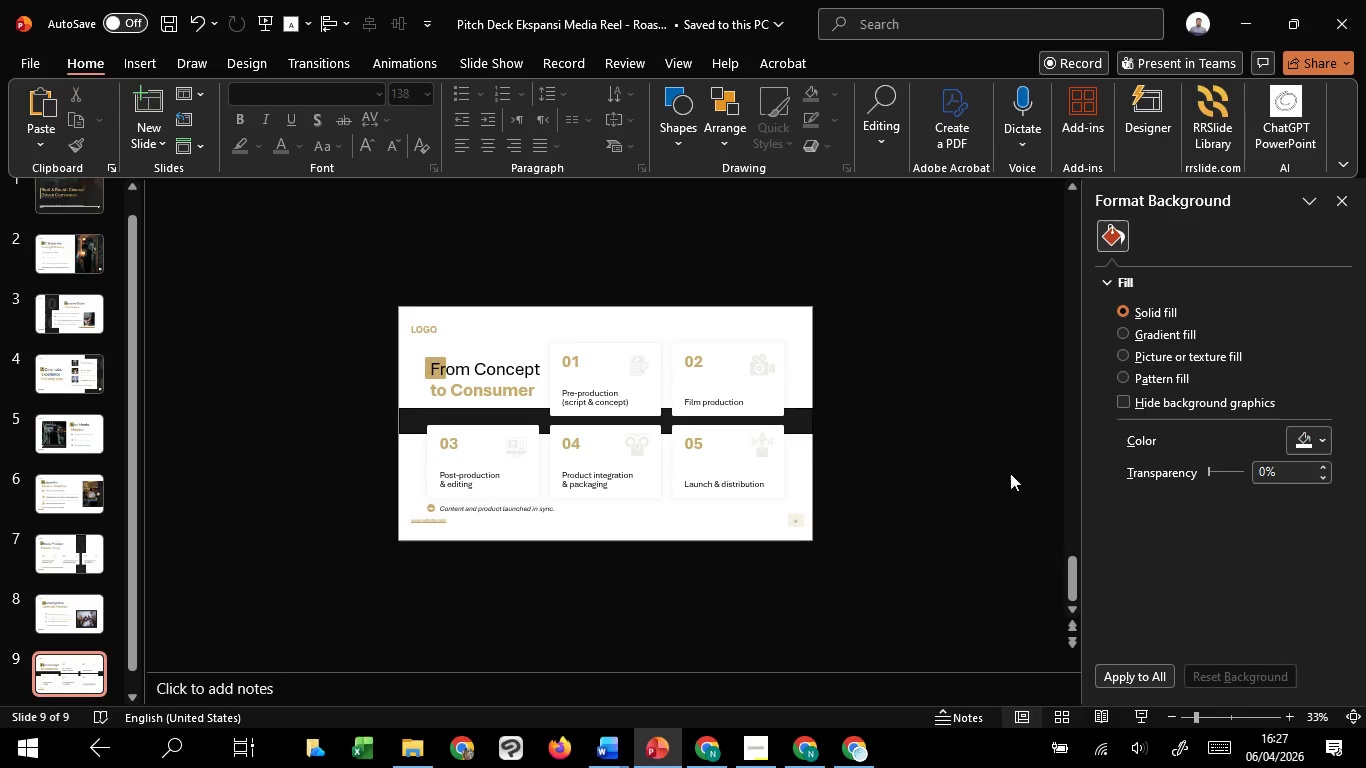 
scroll: coordinate [983, 410], scroll_direction: up, amount: 1.0
 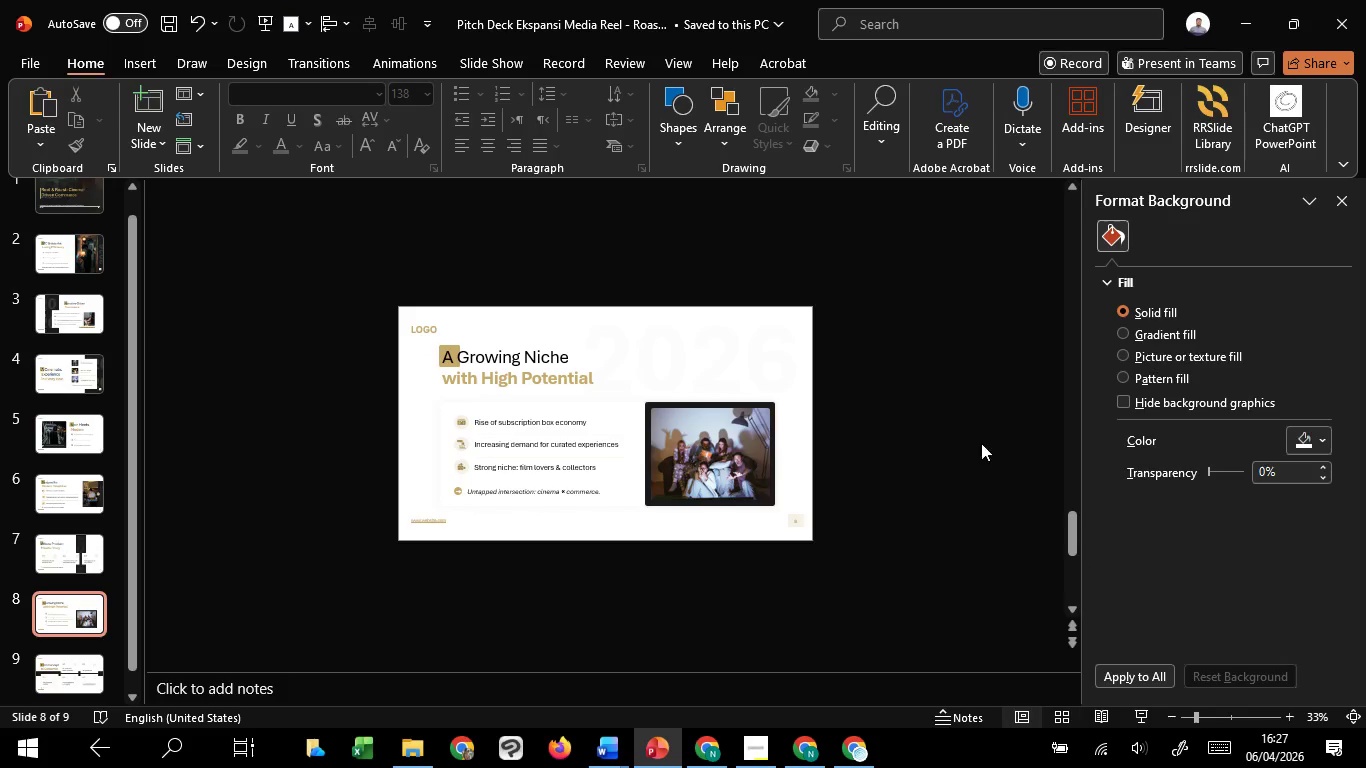 
hold_key(key=ControlLeft, duration=0.83)
scroll: coordinate [969, 472], scroll_direction: up, amount: 2.0
 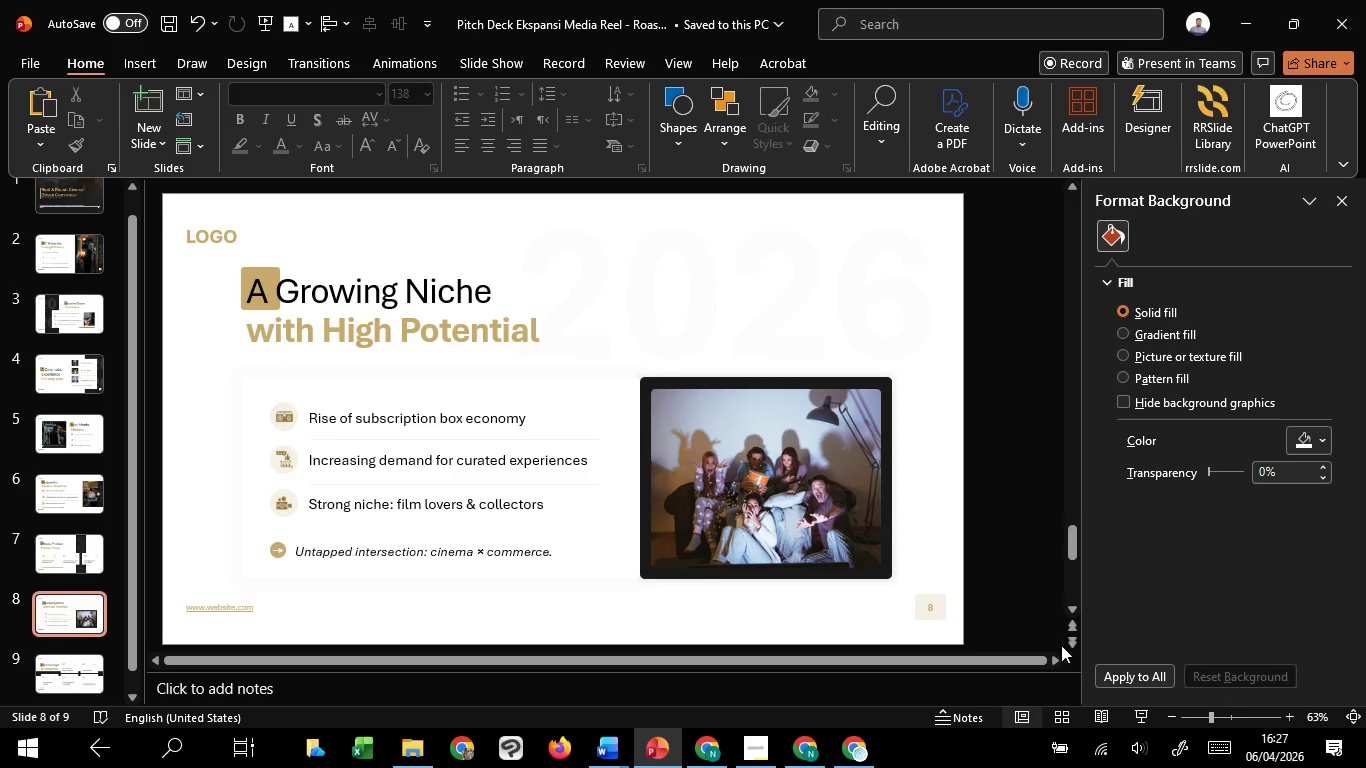 
left_click([1136, 714])
 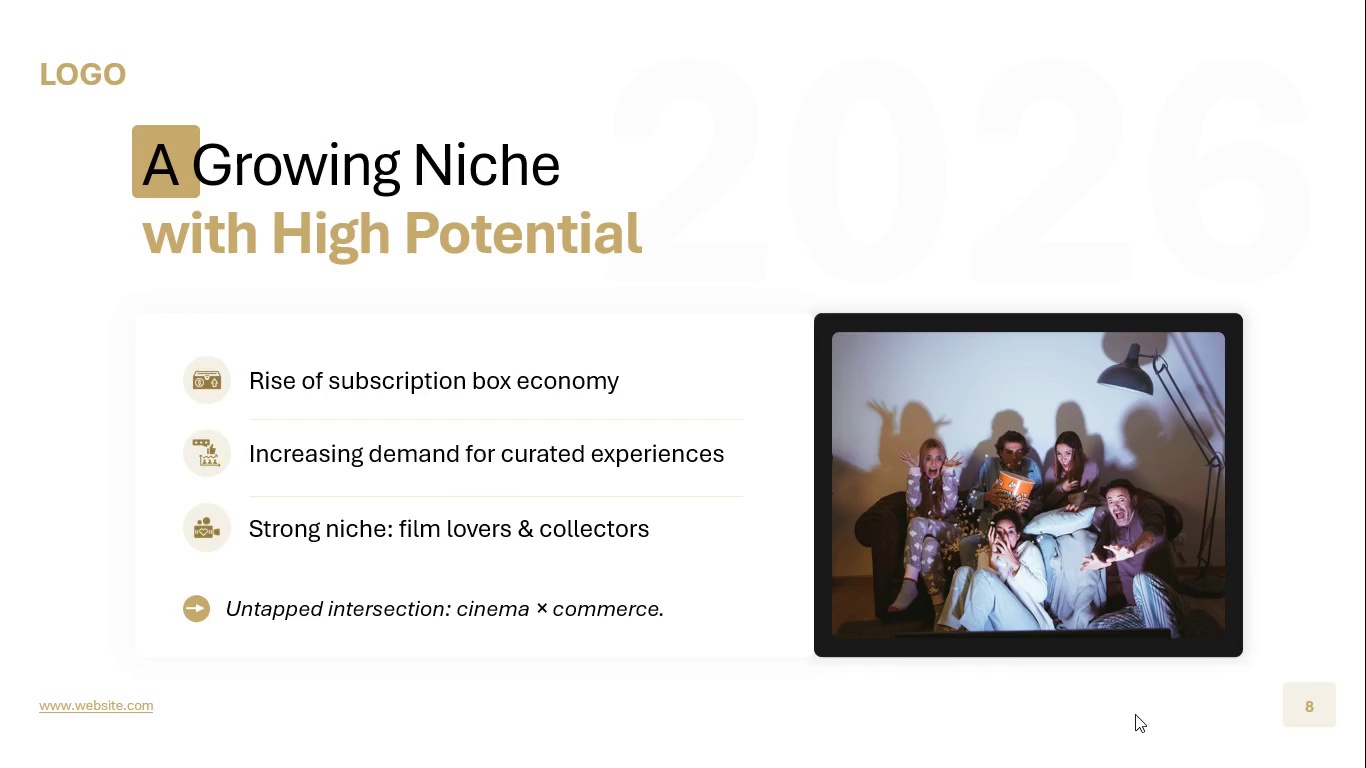 
wait(16.27)
 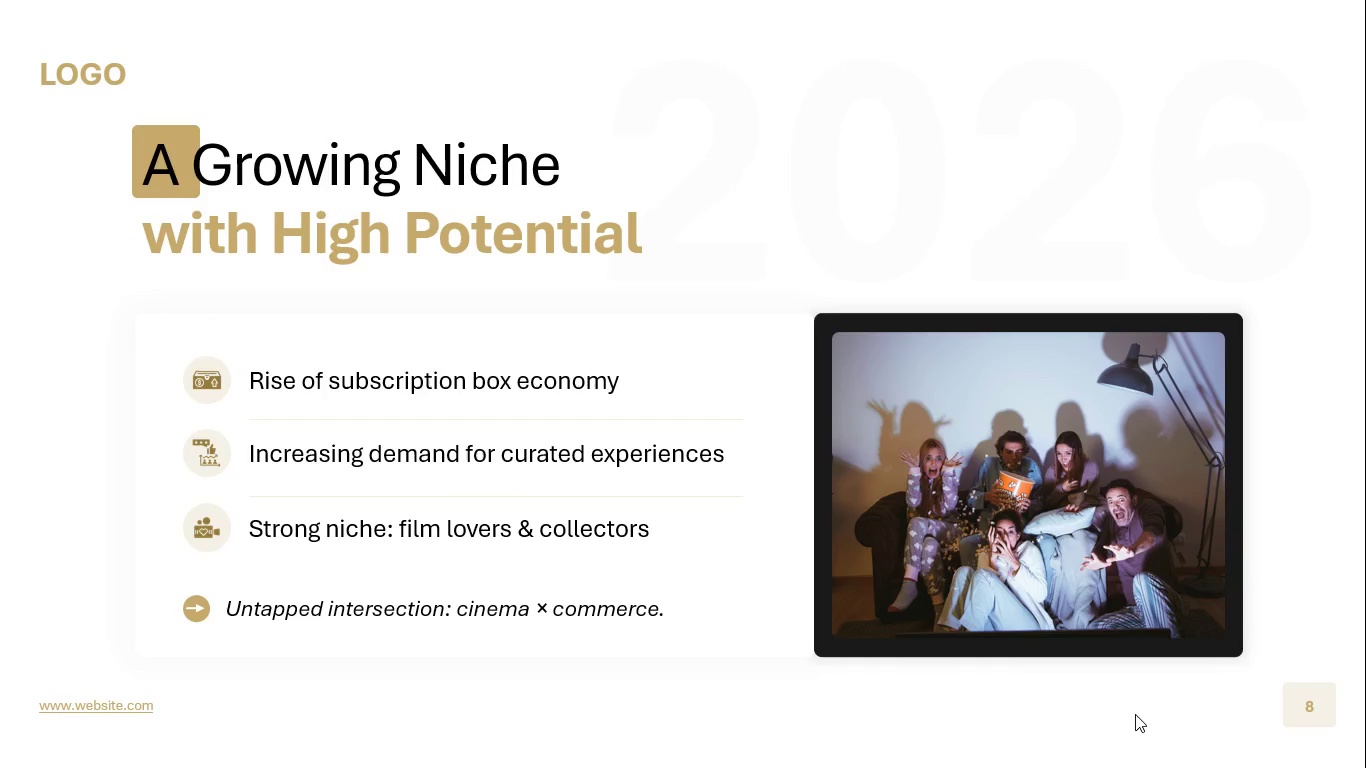 
key(Escape)
 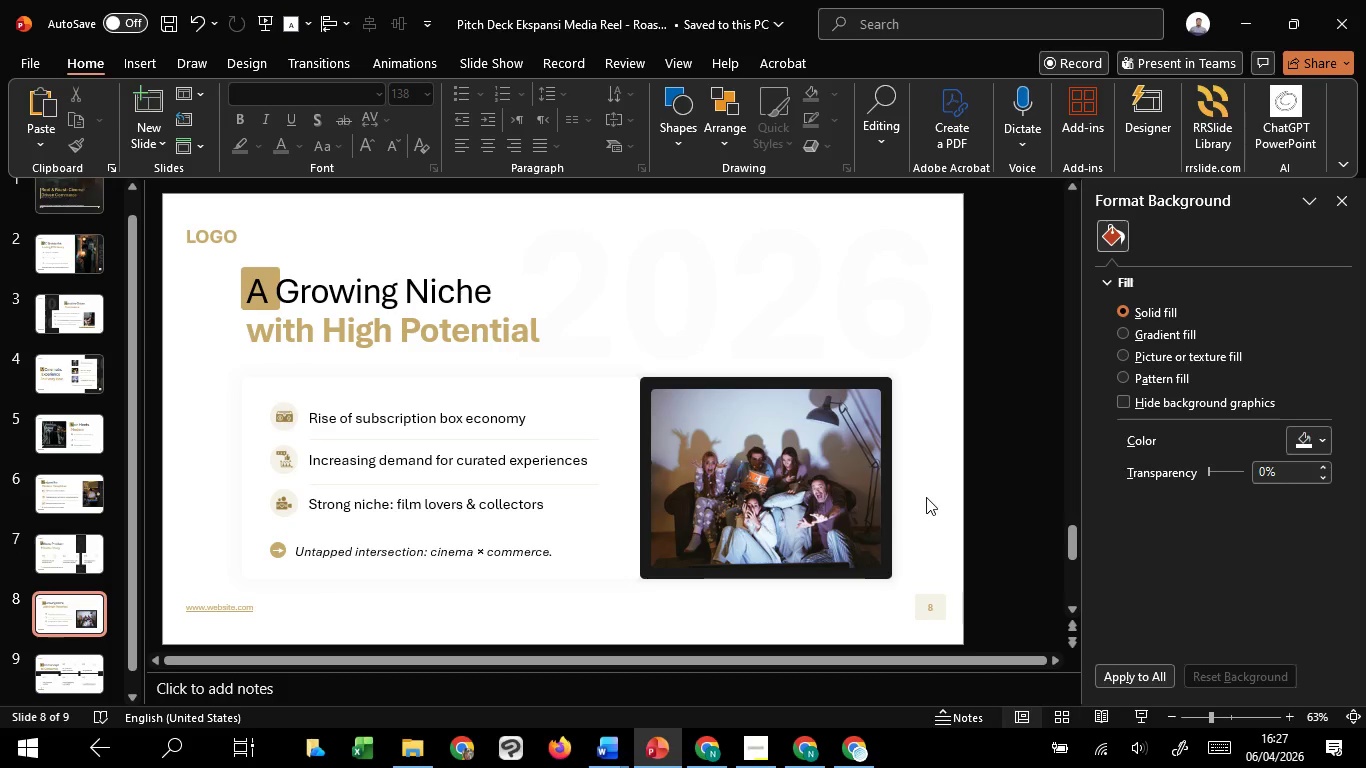 
scroll: coordinate [927, 496], scroll_direction: down, amount: 2.0
 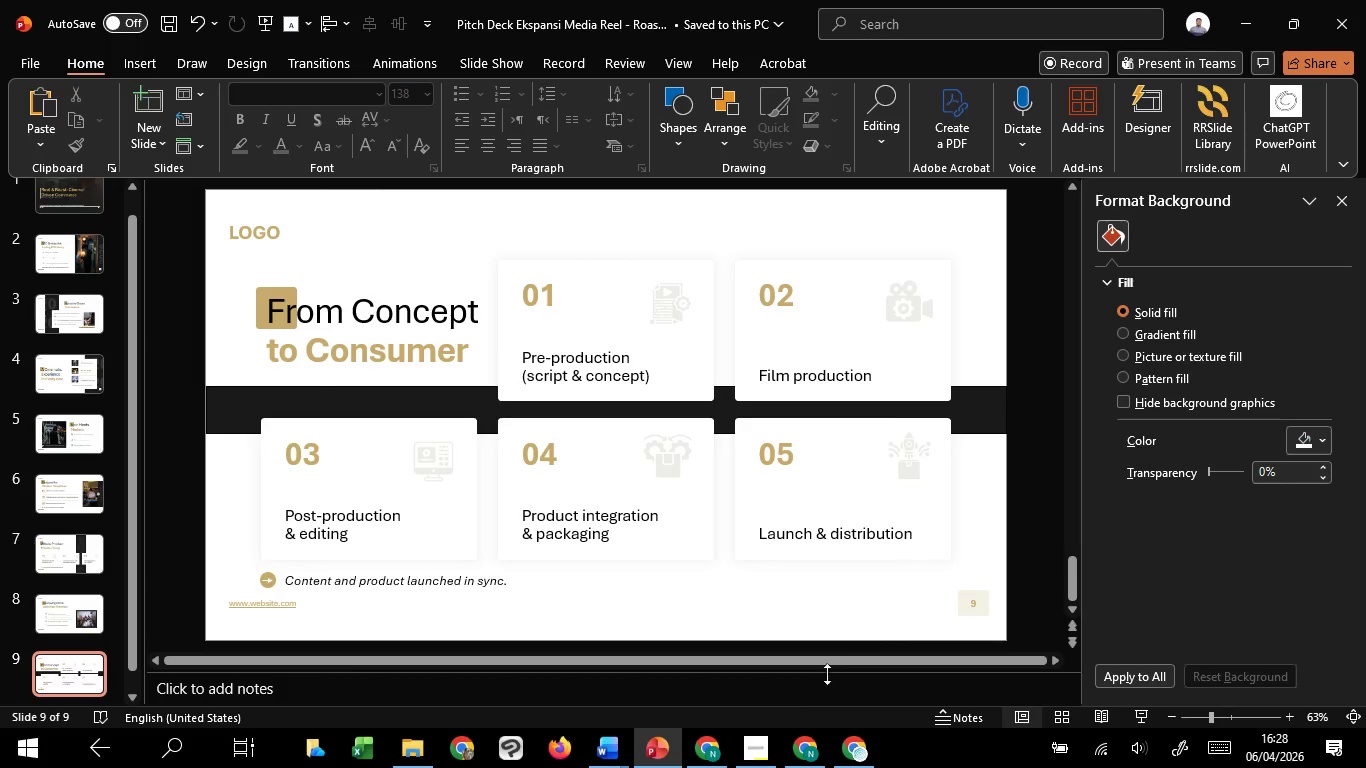 
mouse_move([736, 726])
 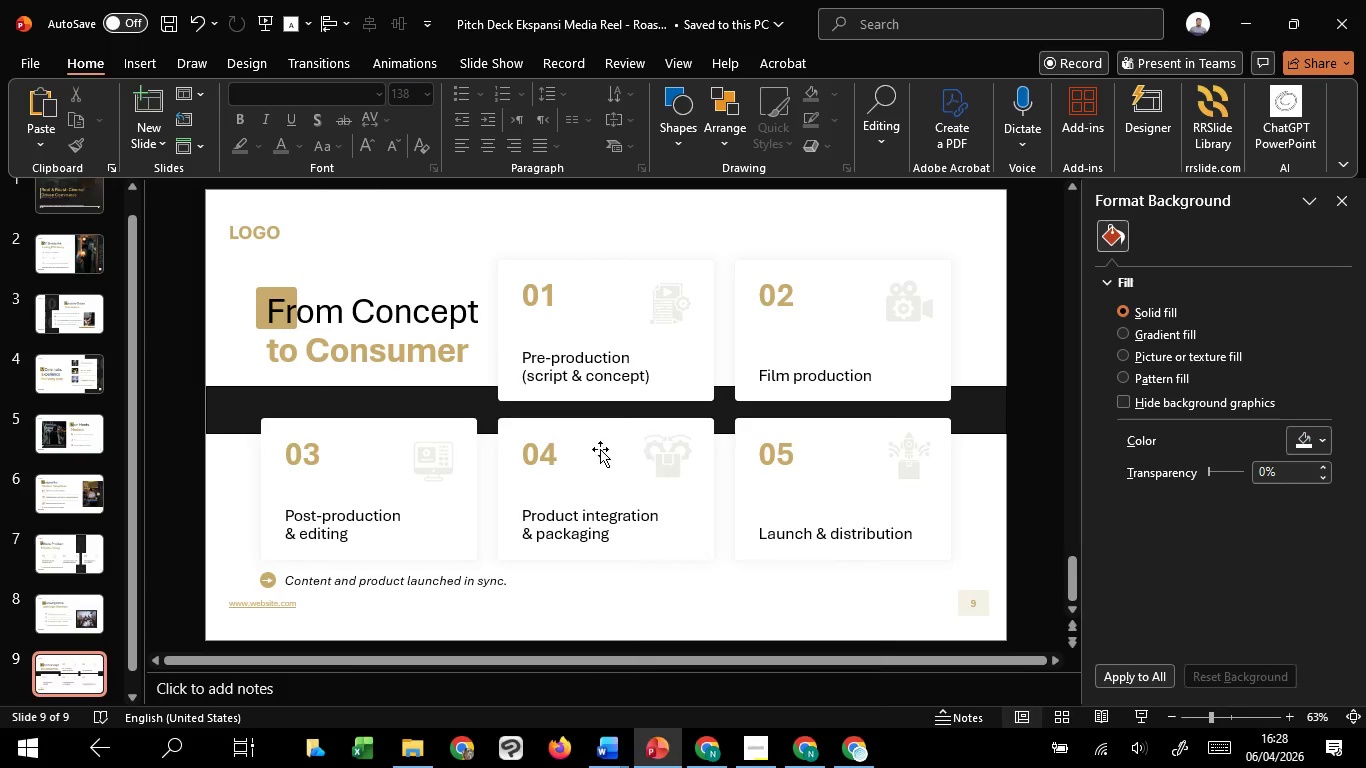 
left_click([628, 600])
 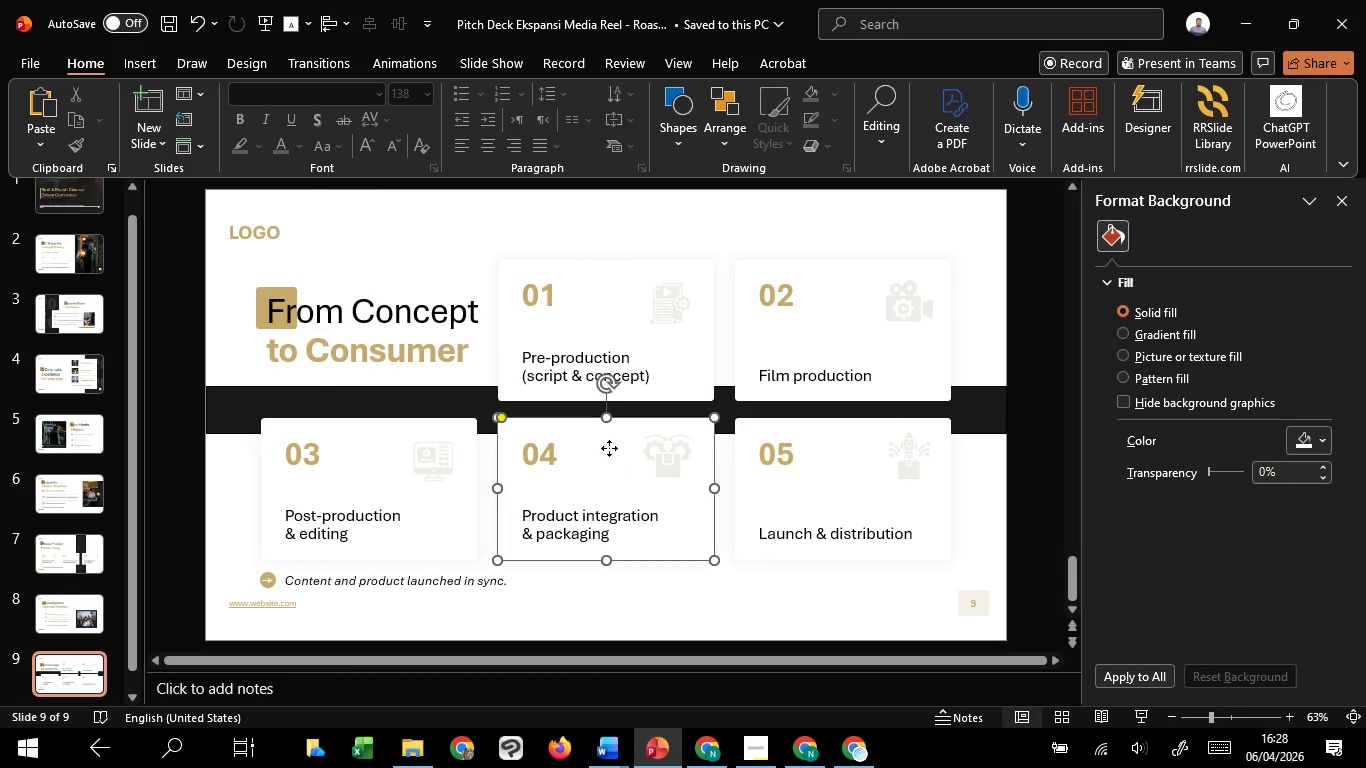 
left_click([609, 448])
 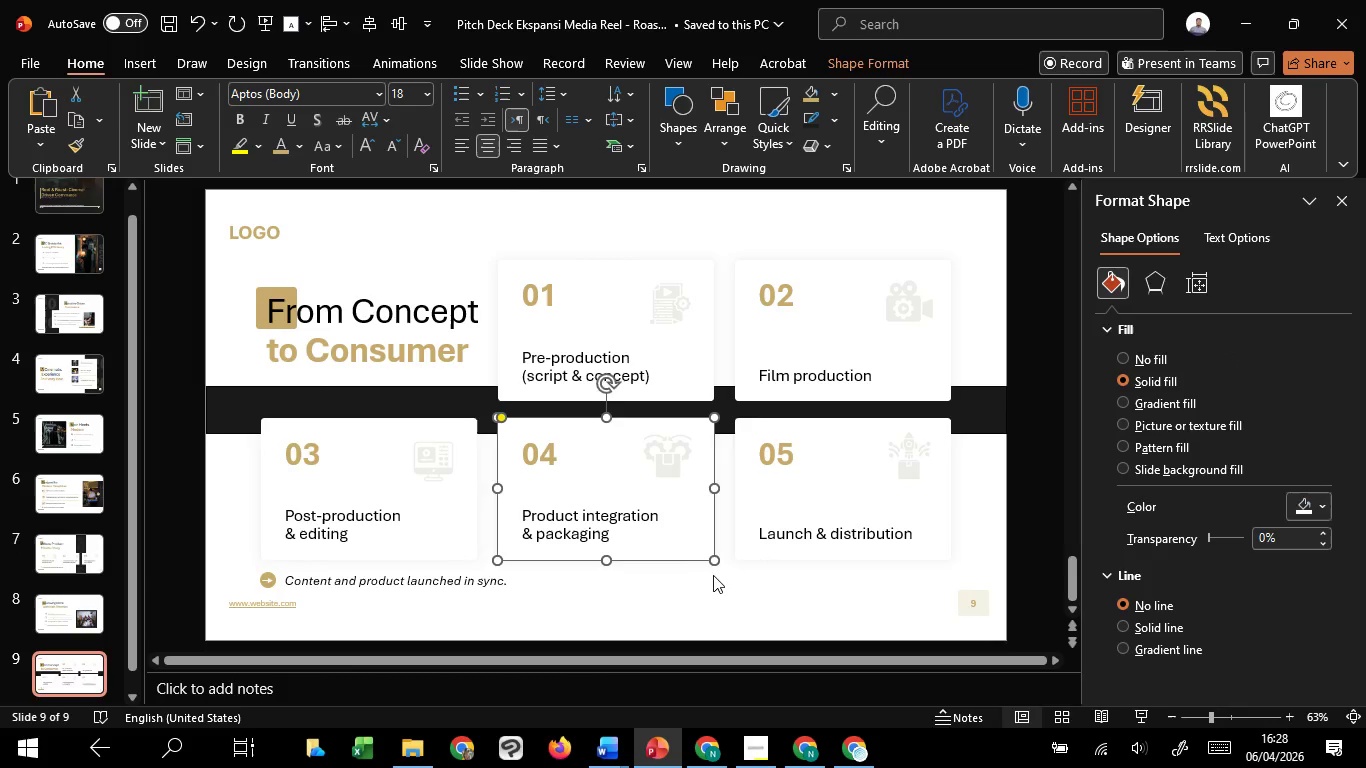 
left_click([717, 580])
 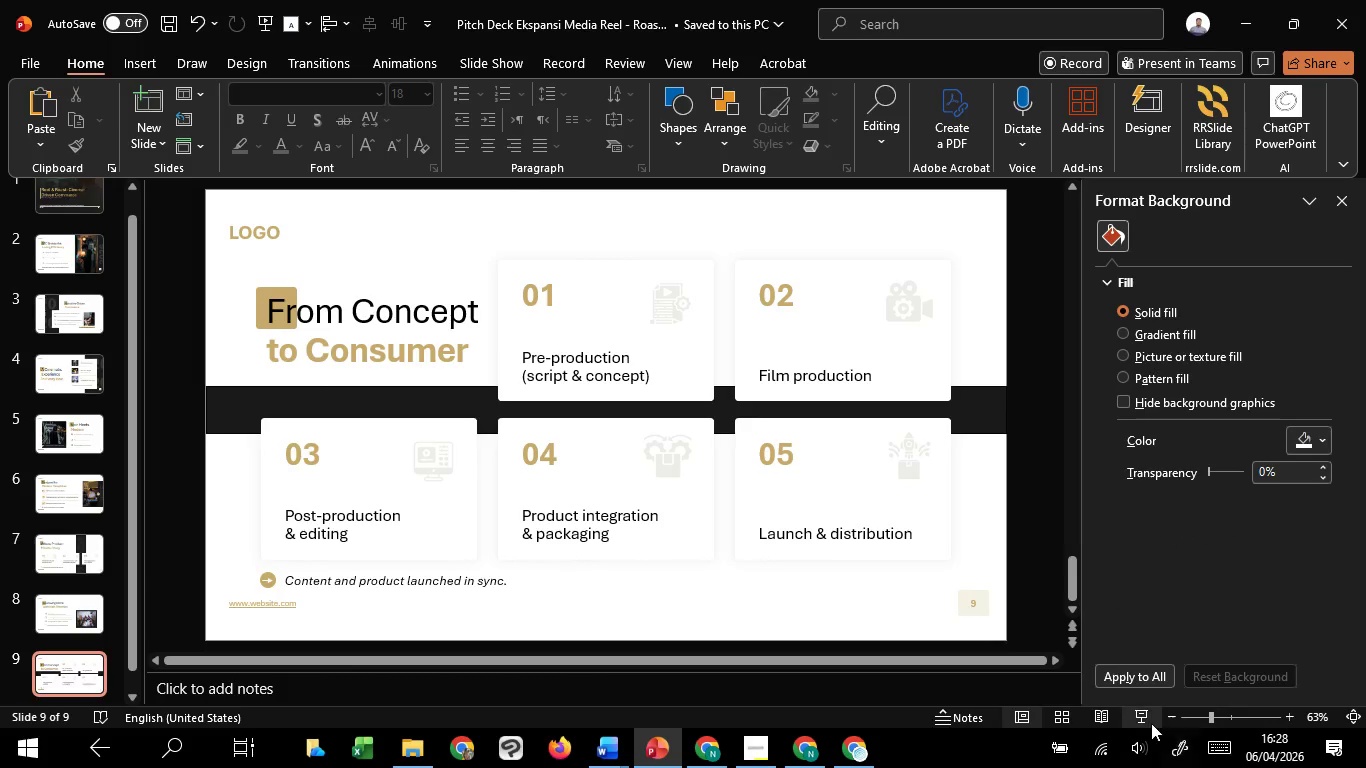 
left_click([1149, 723])
 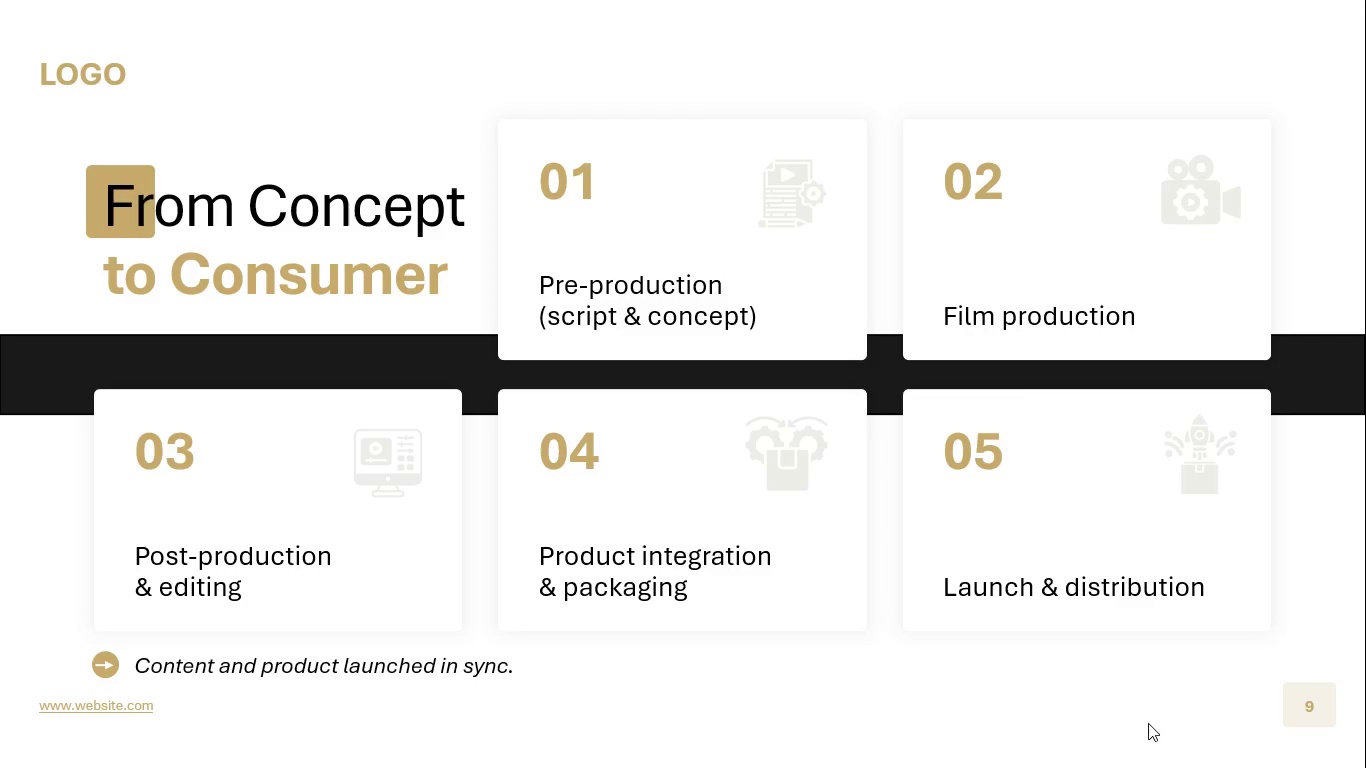 
wait(9.66)
 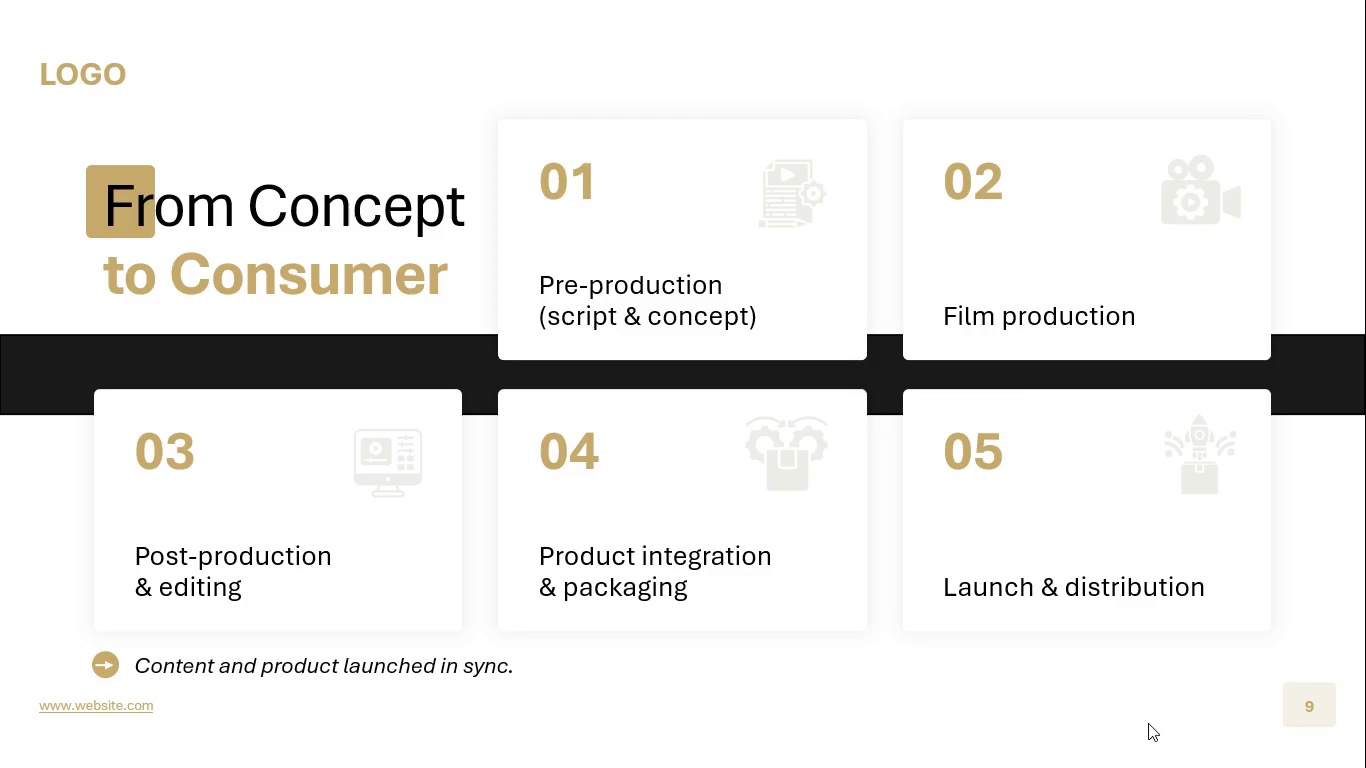 
key(Escape)
 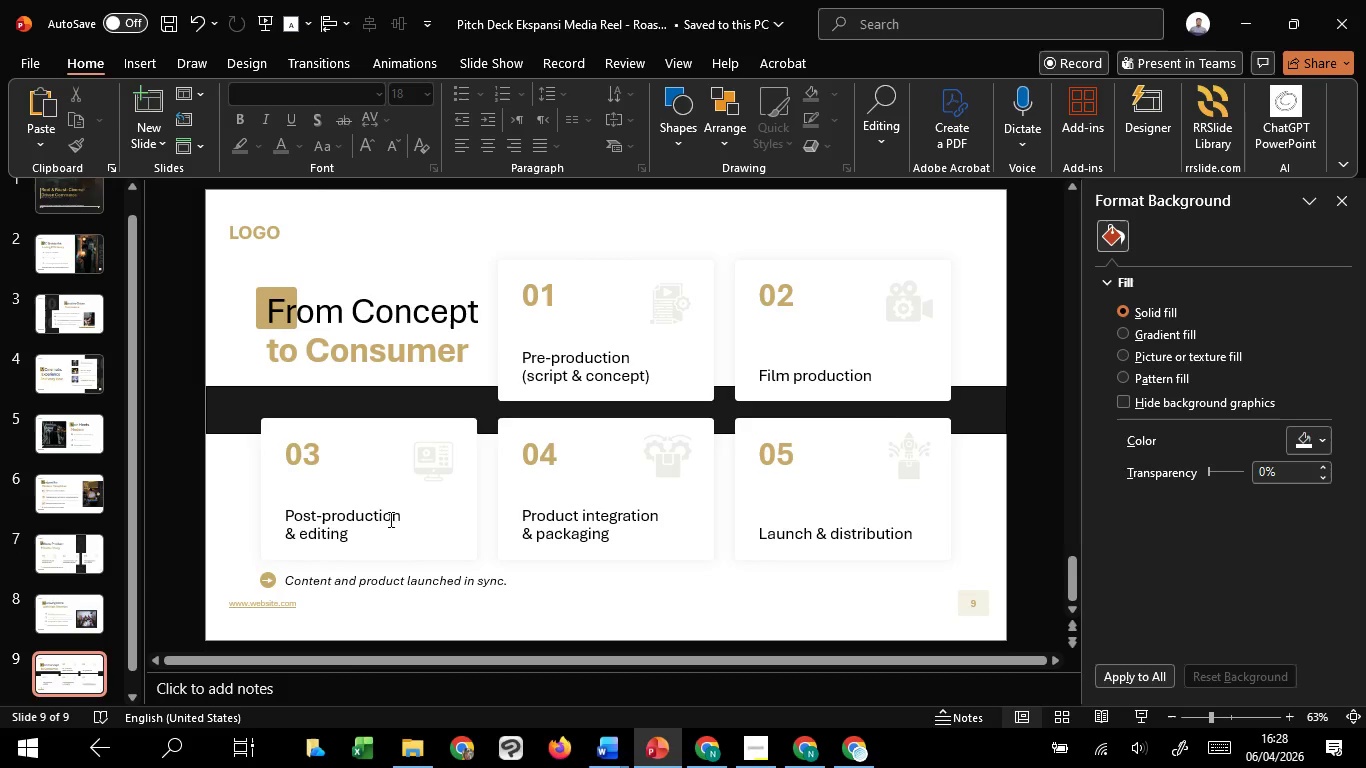 
left_click([386, 518])
 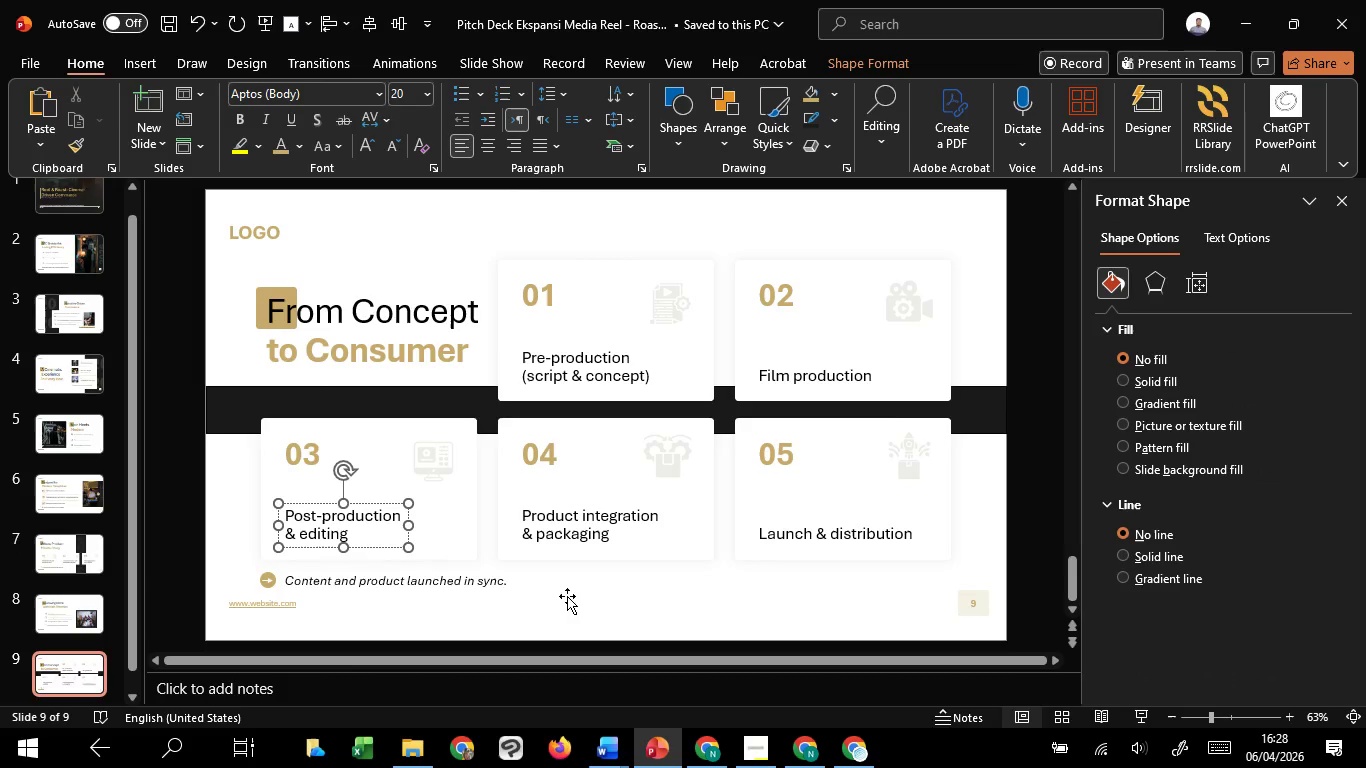 
left_click([582, 592])
 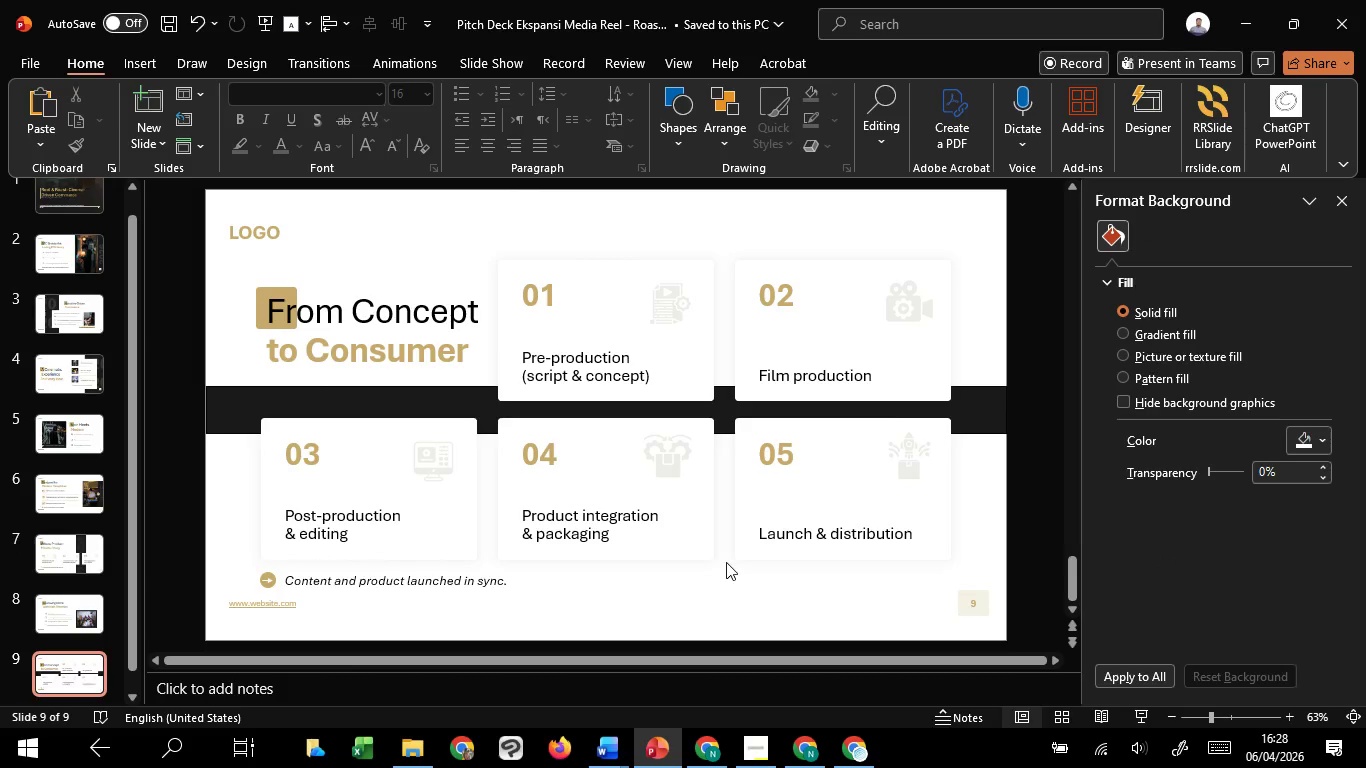 
left_click([702, 524])
 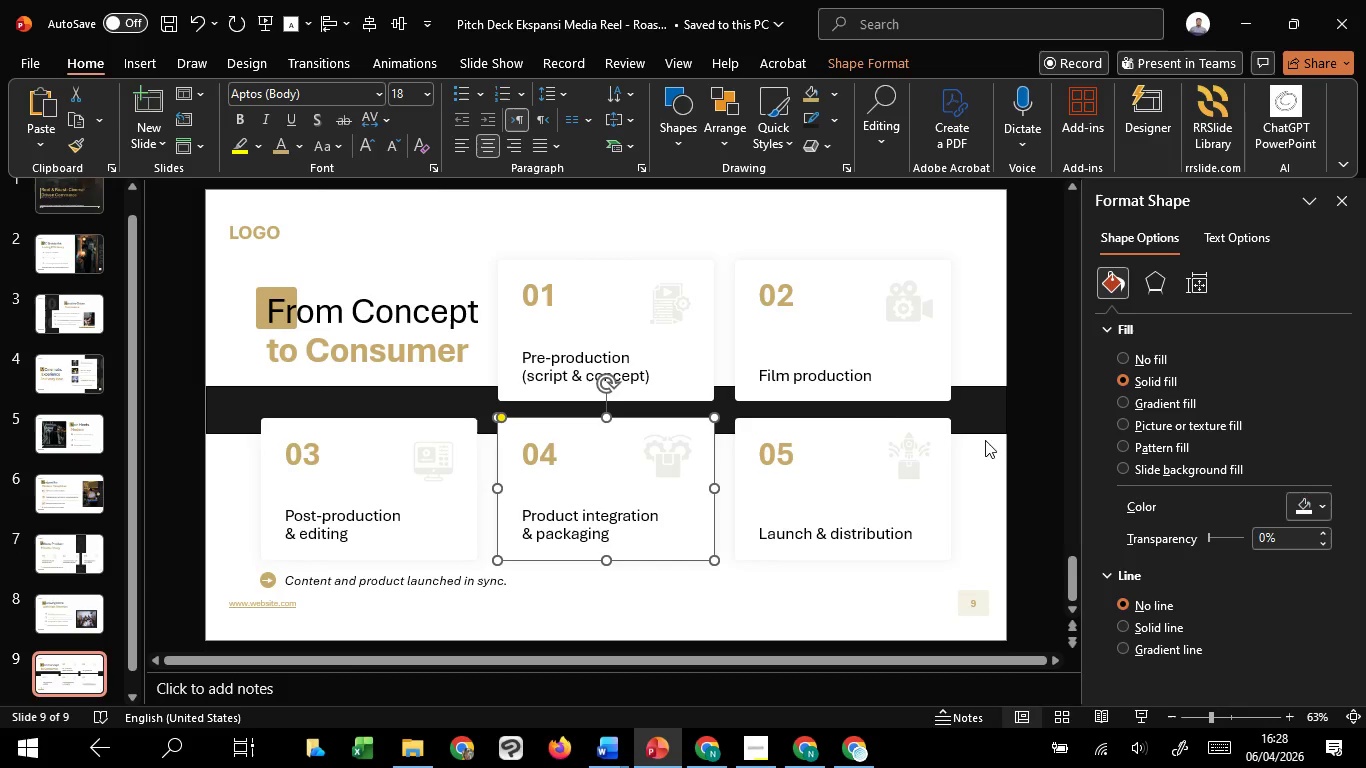 
left_click([992, 421])
 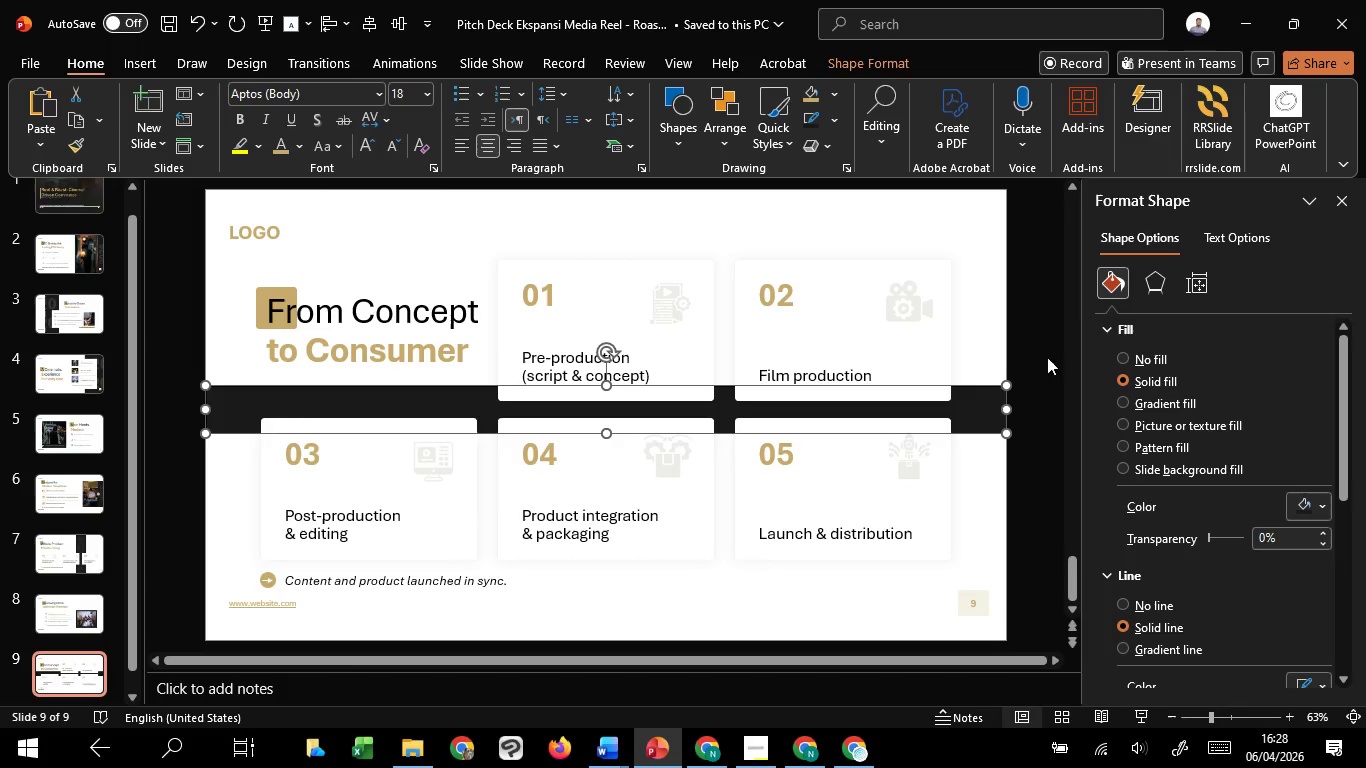 
left_click([1036, 294])
 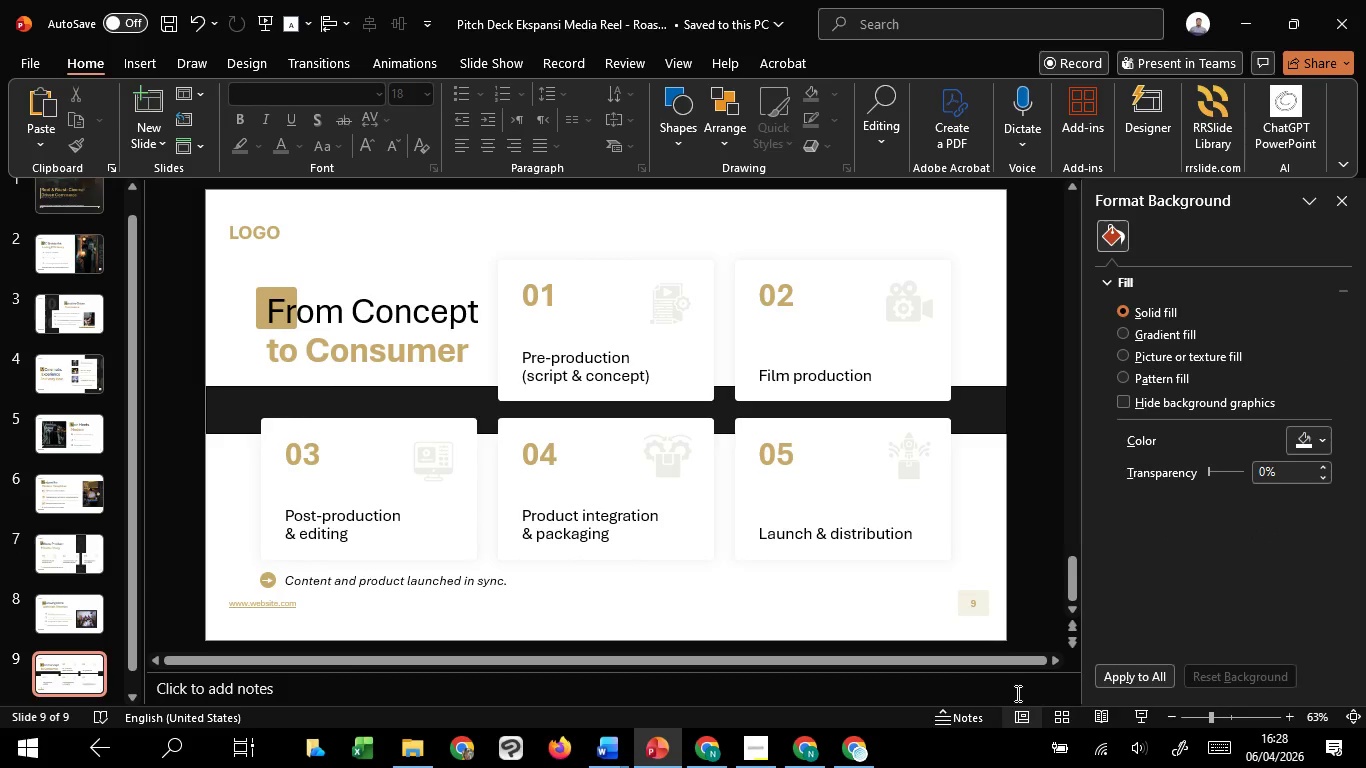 
left_click([1126, 721])
 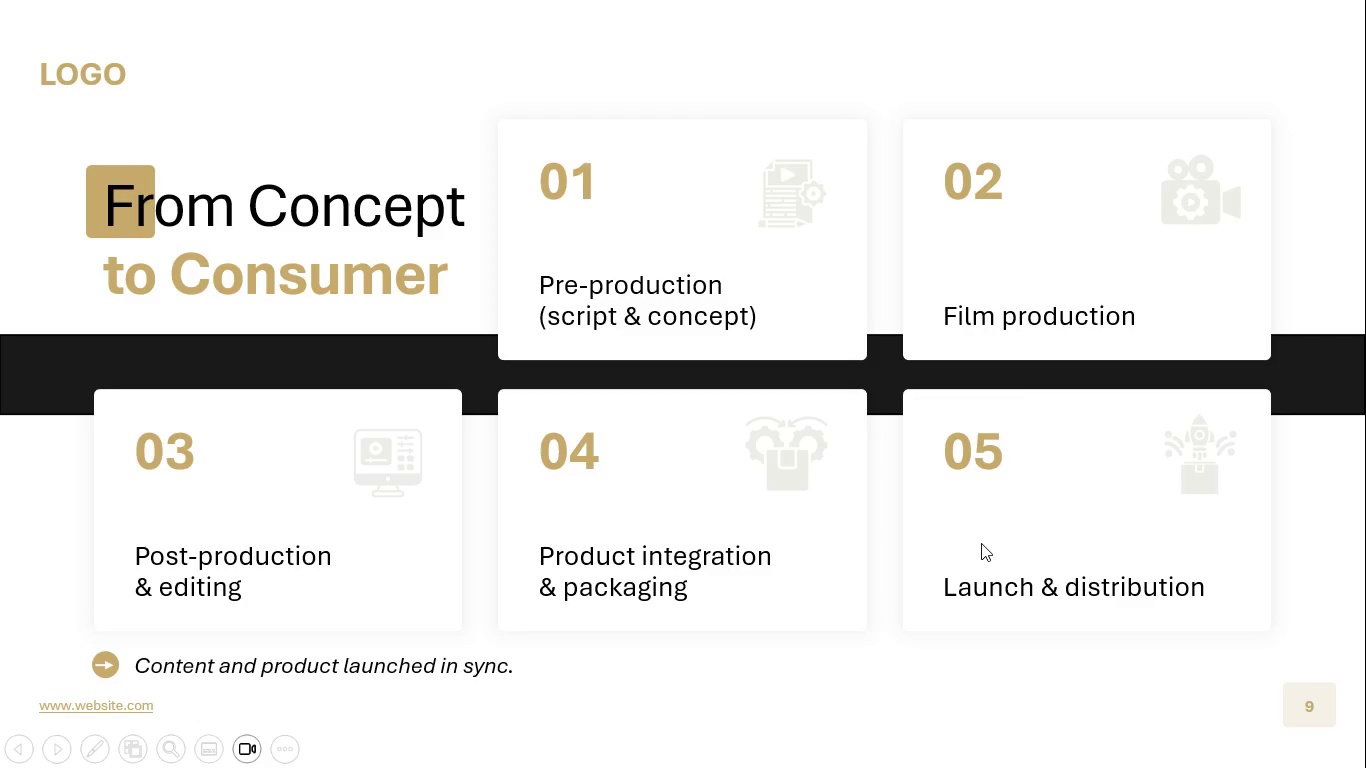 
scroll: coordinate [981, 543], scroll_direction: up, amount: 1.0
 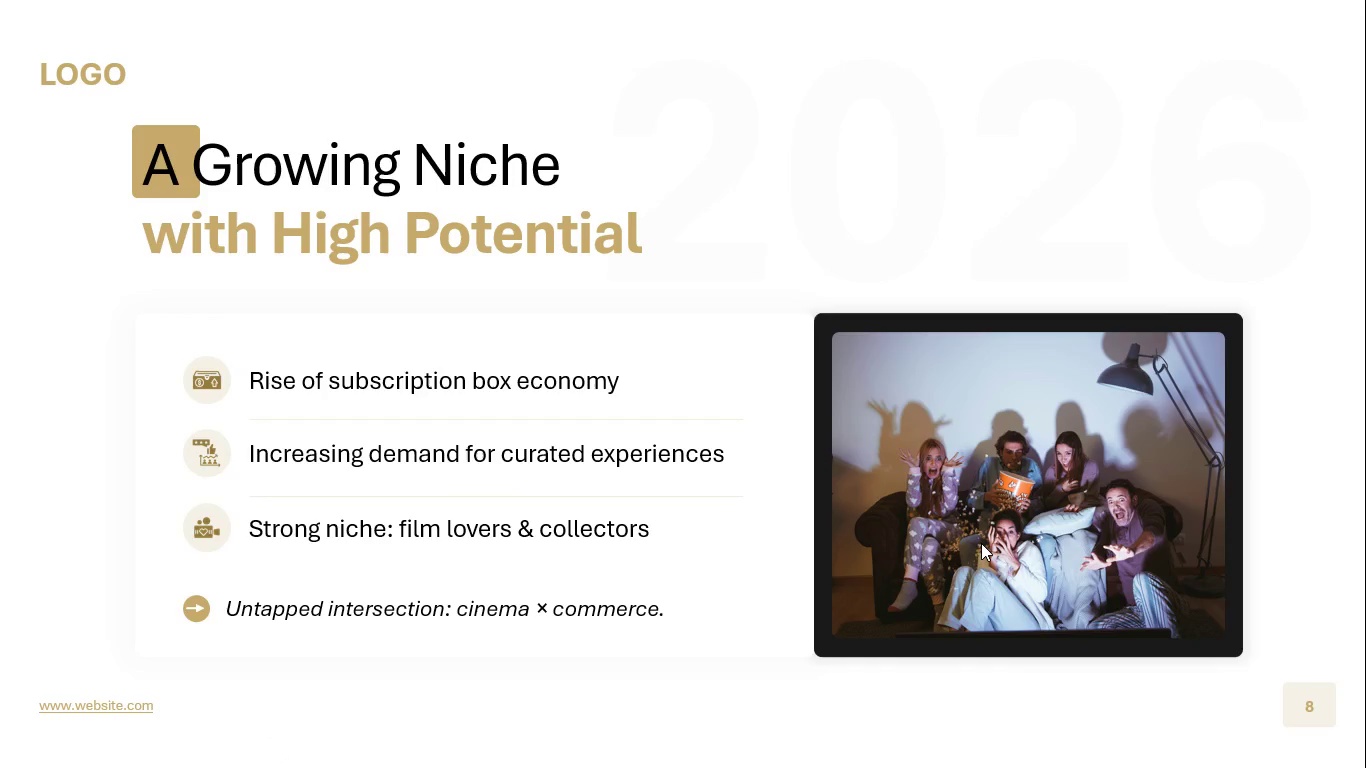 
wait(8.93)
 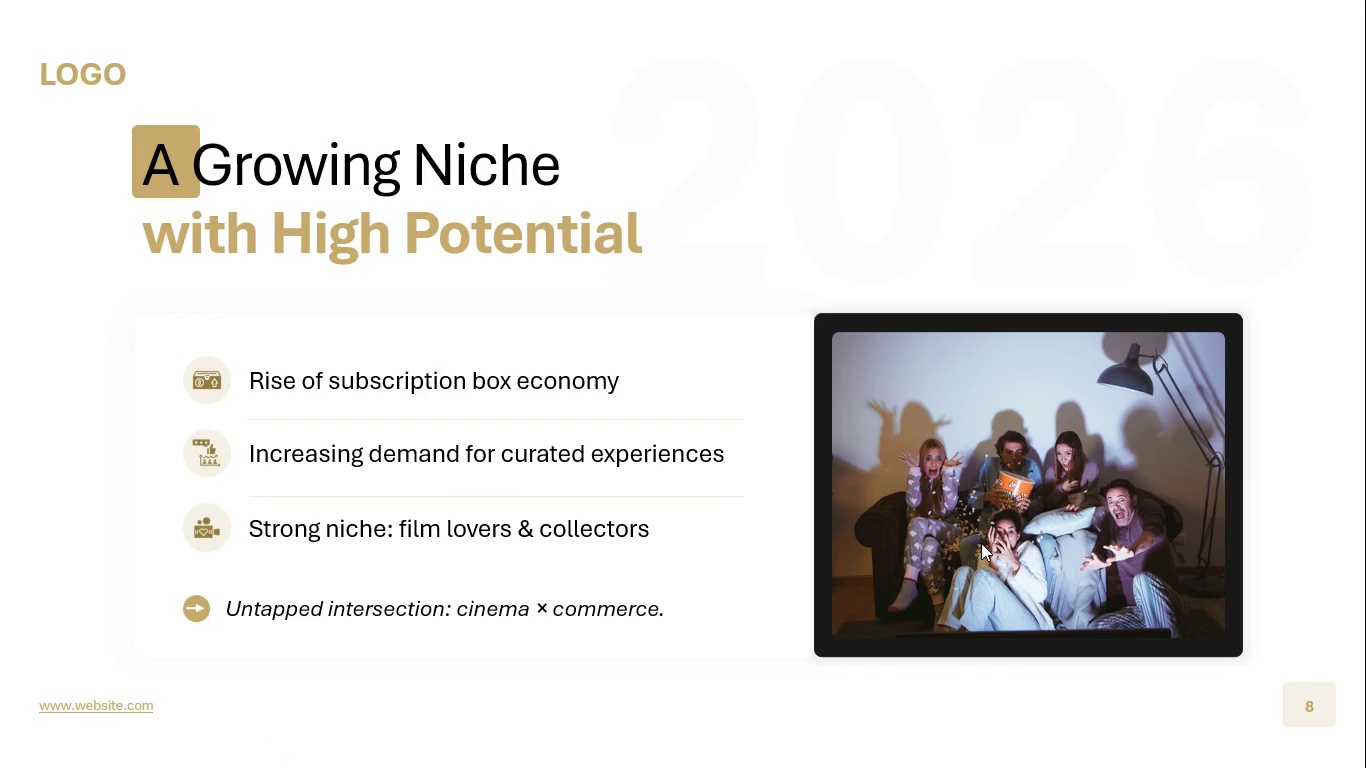 
scroll: coordinate [981, 543], scroll_direction: up, amount: 2.0
 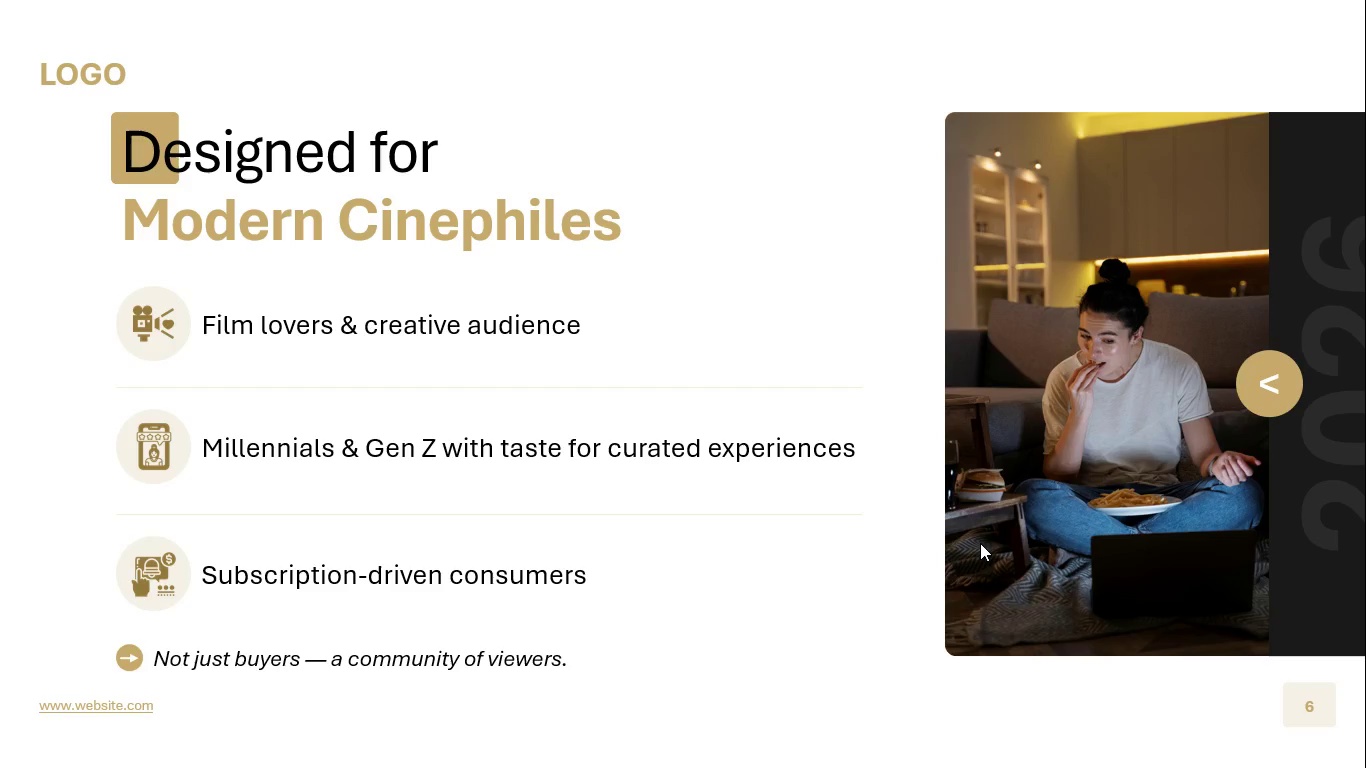 
wait(20.35)
 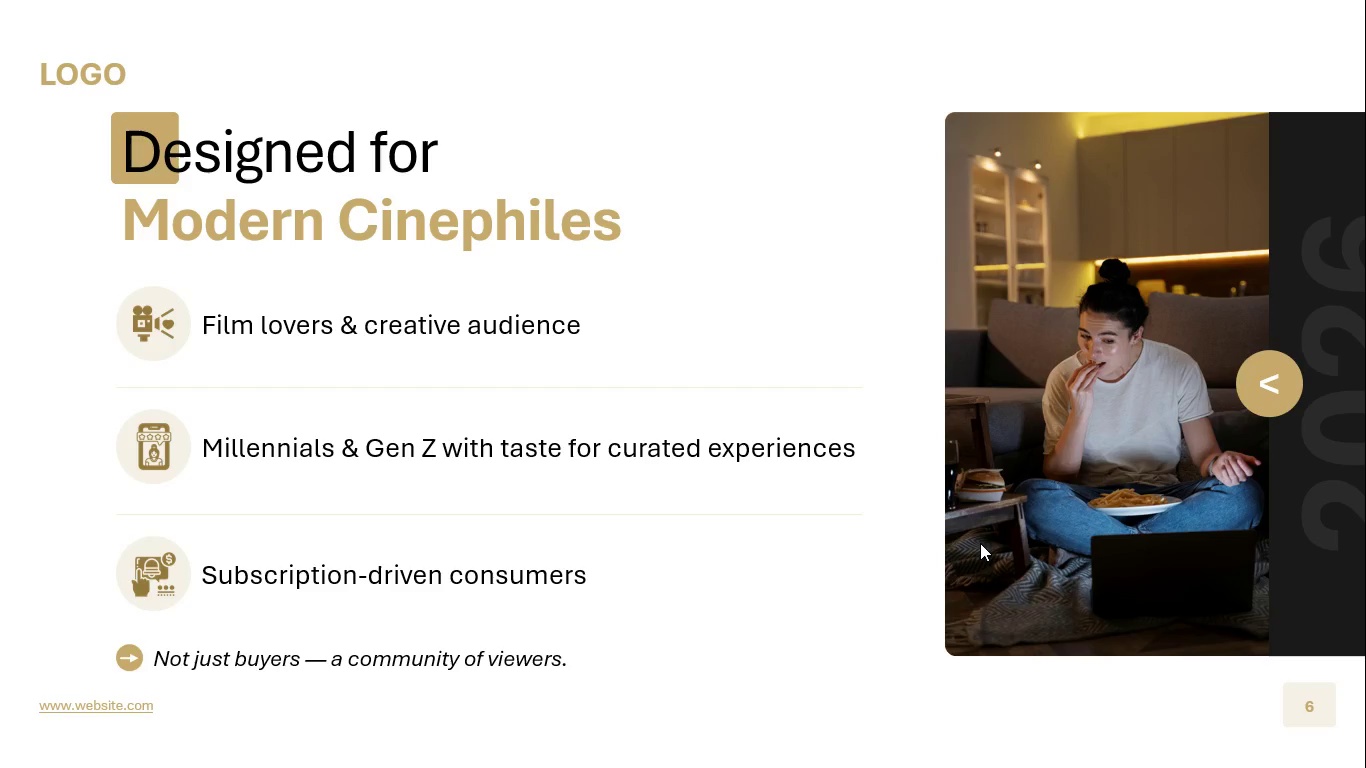 
scroll: coordinate [980, 543], scroll_direction: up, amount: 1.0
 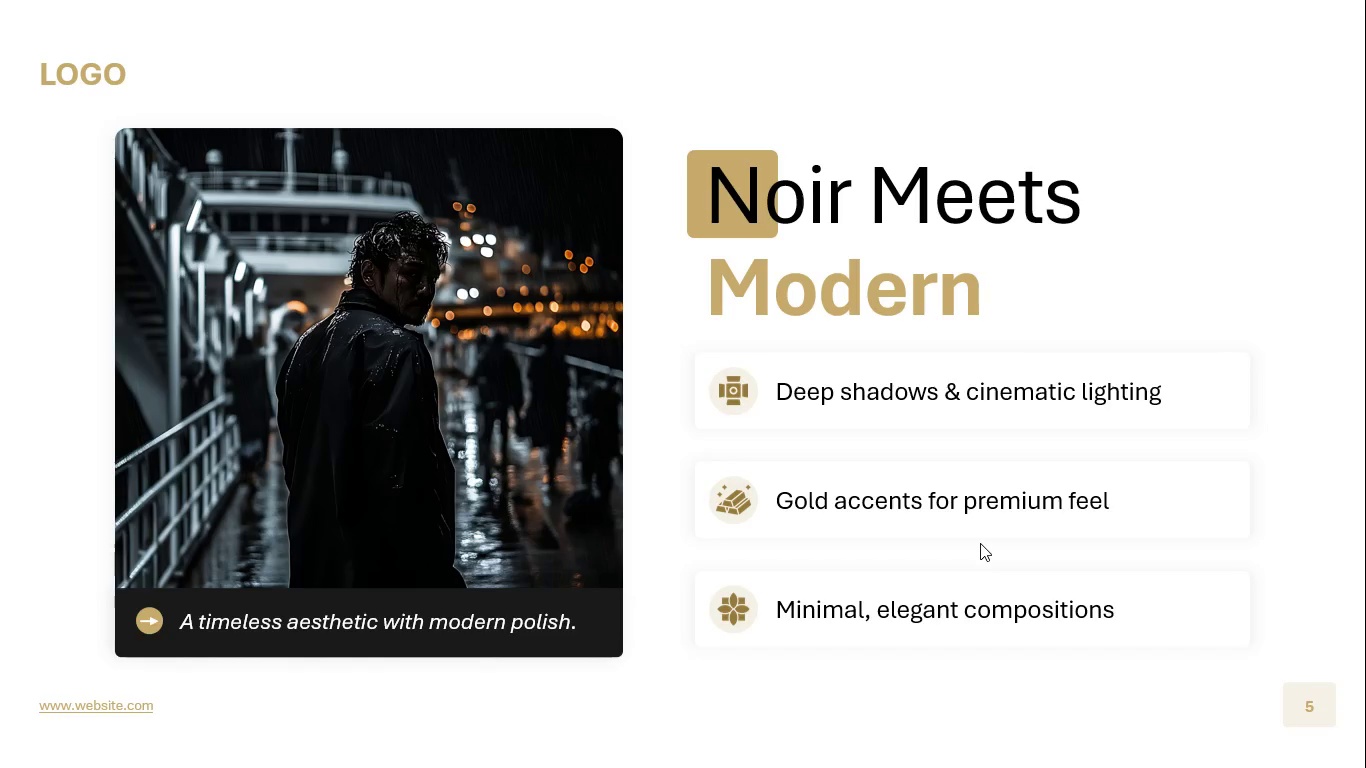 
wait(6.29)
 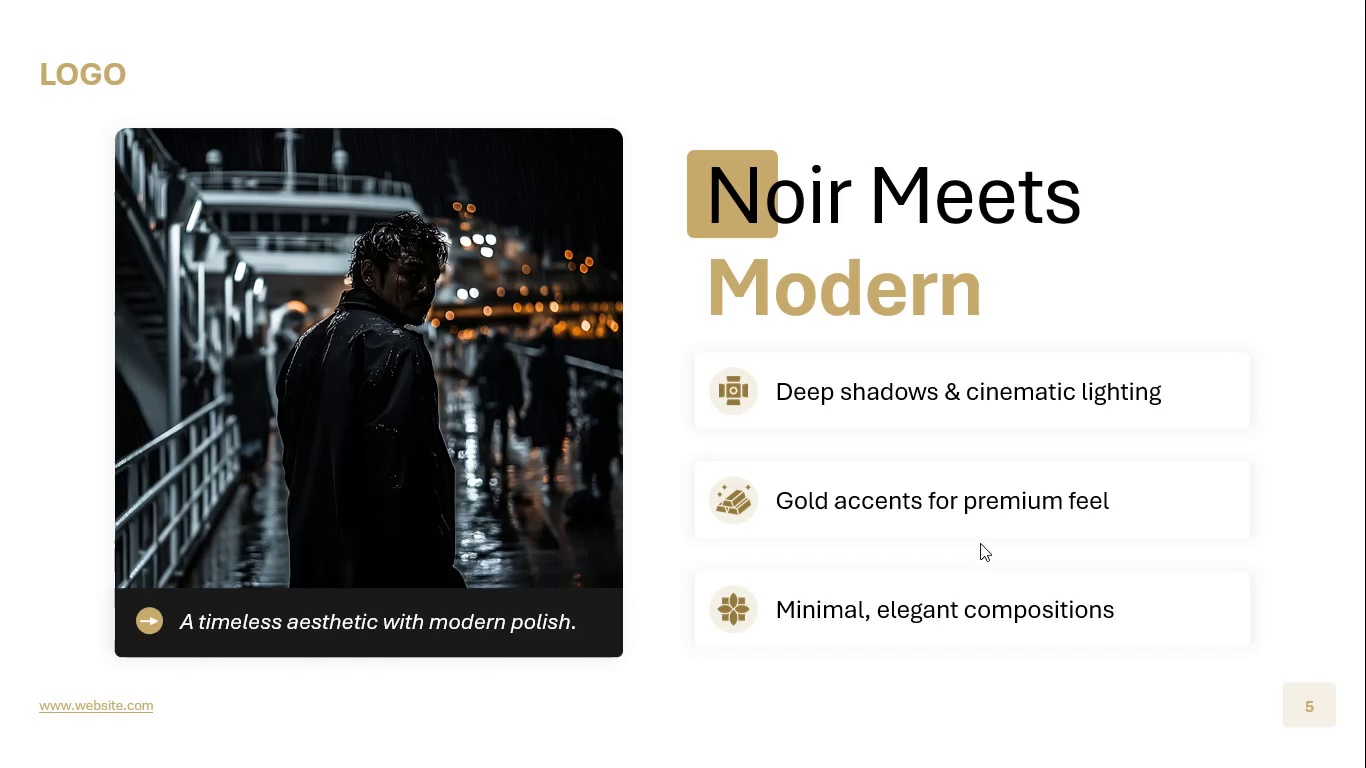 
scroll: coordinate [980, 543], scroll_direction: up, amount: 1.0
 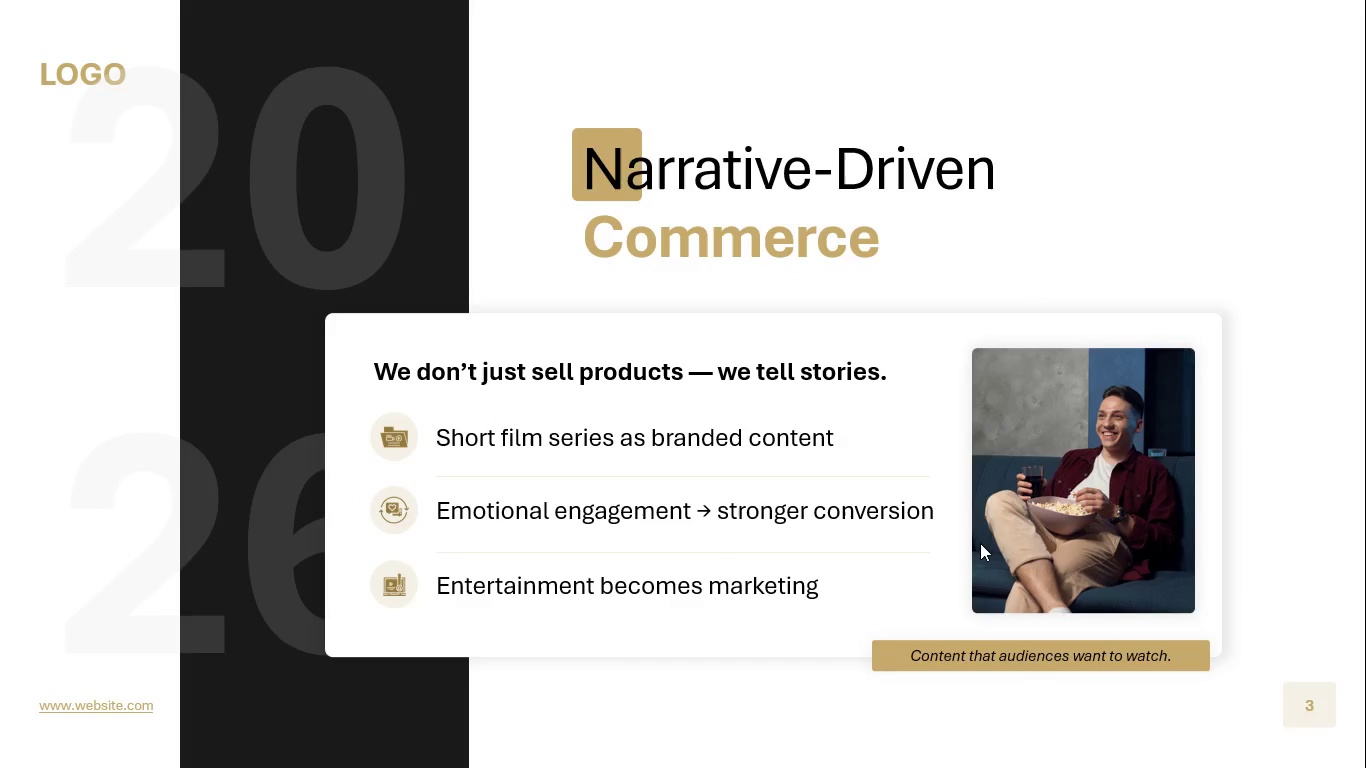 
wait(32.01)
 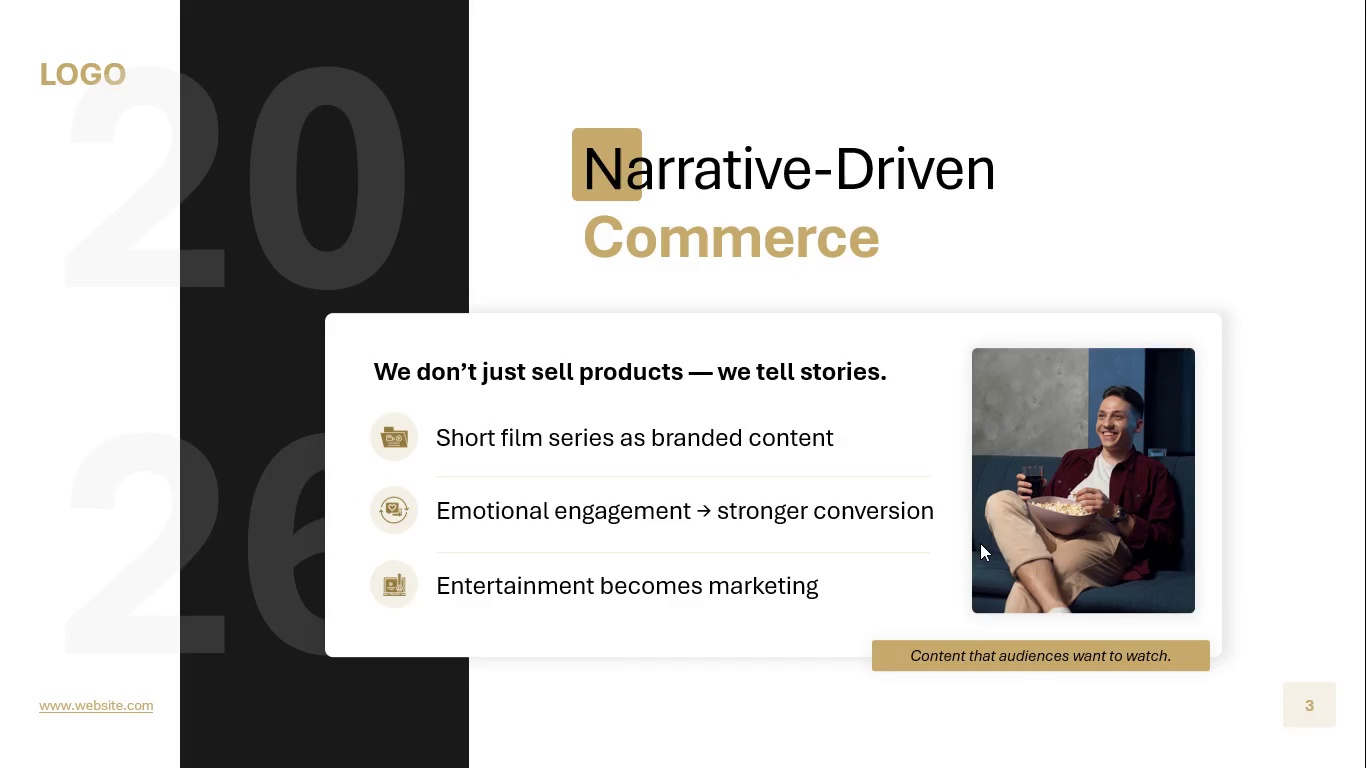 
scroll: coordinate [980, 543], scroll_direction: down, amount: 5.0
 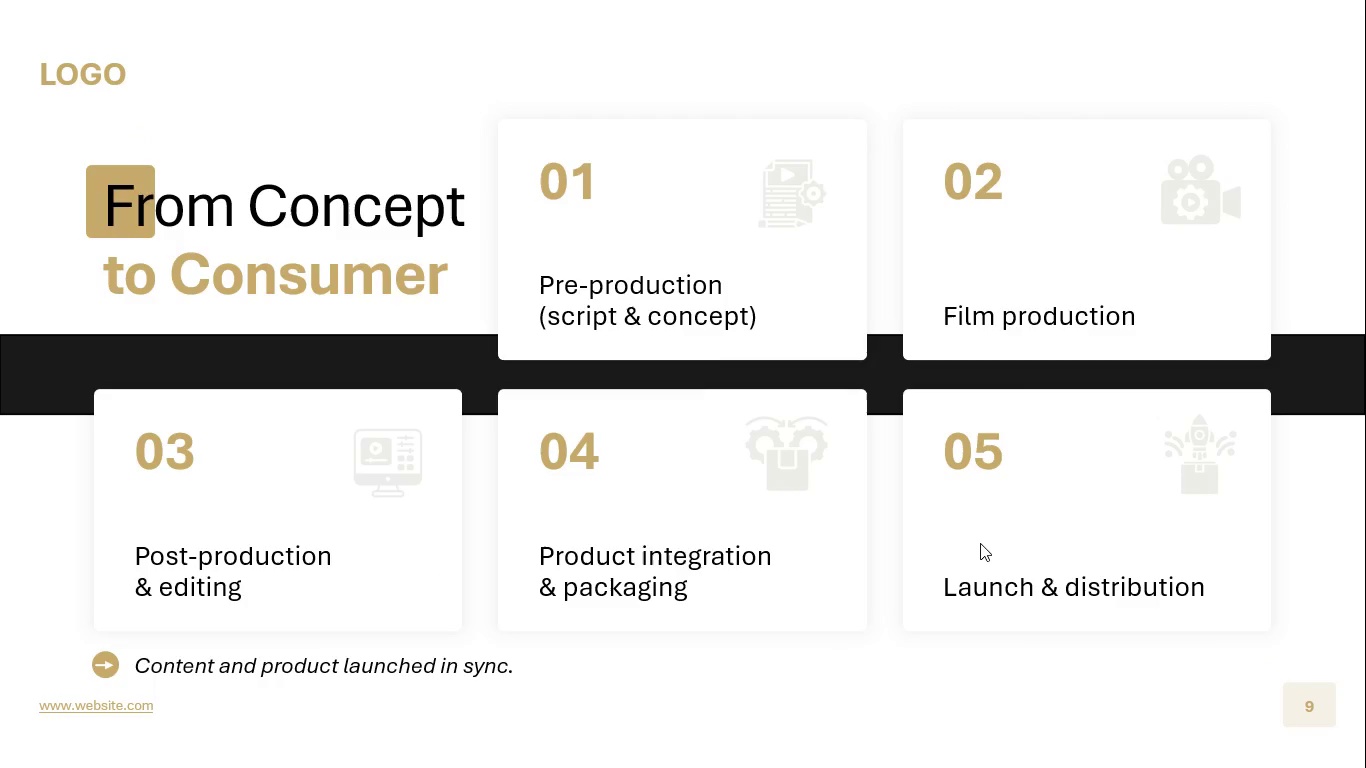 
scroll: coordinate [980, 543], scroll_direction: down, amount: 1.0
 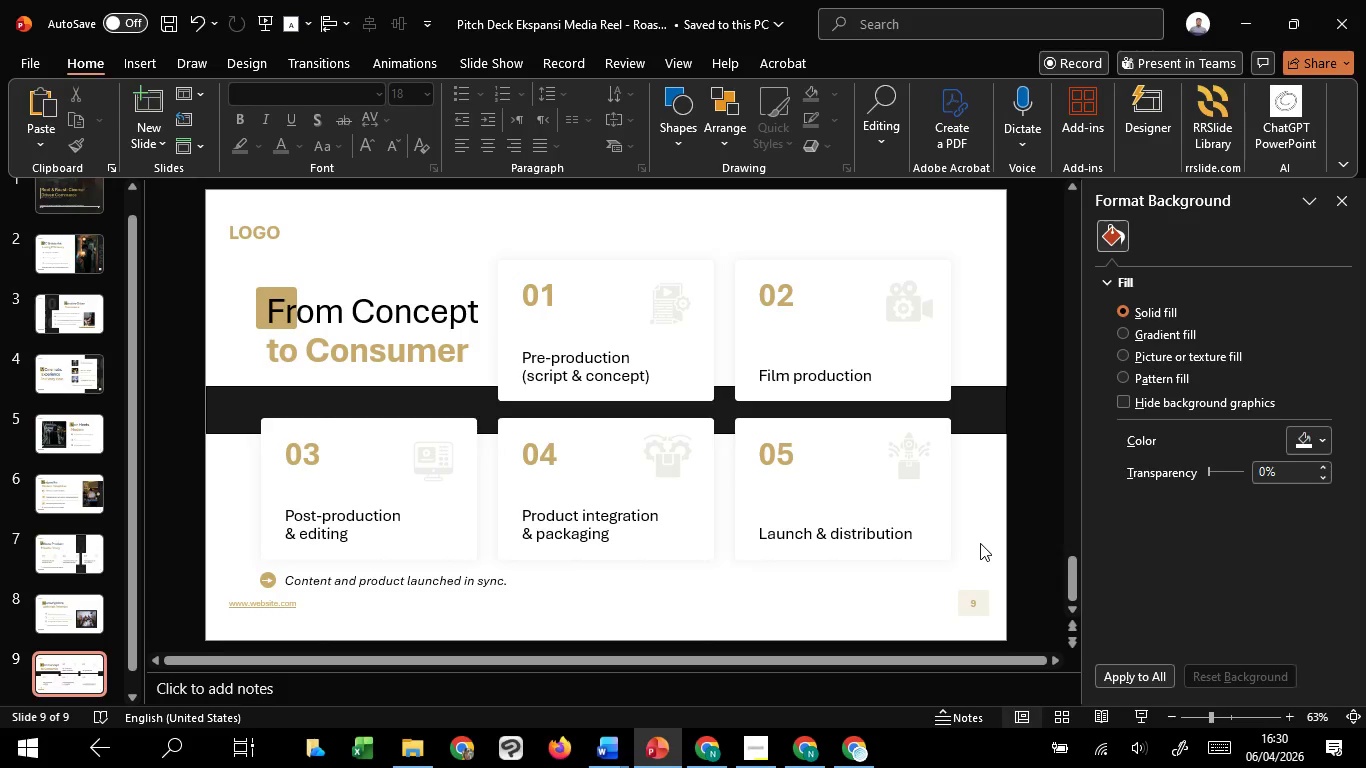 
wait(8.69)
 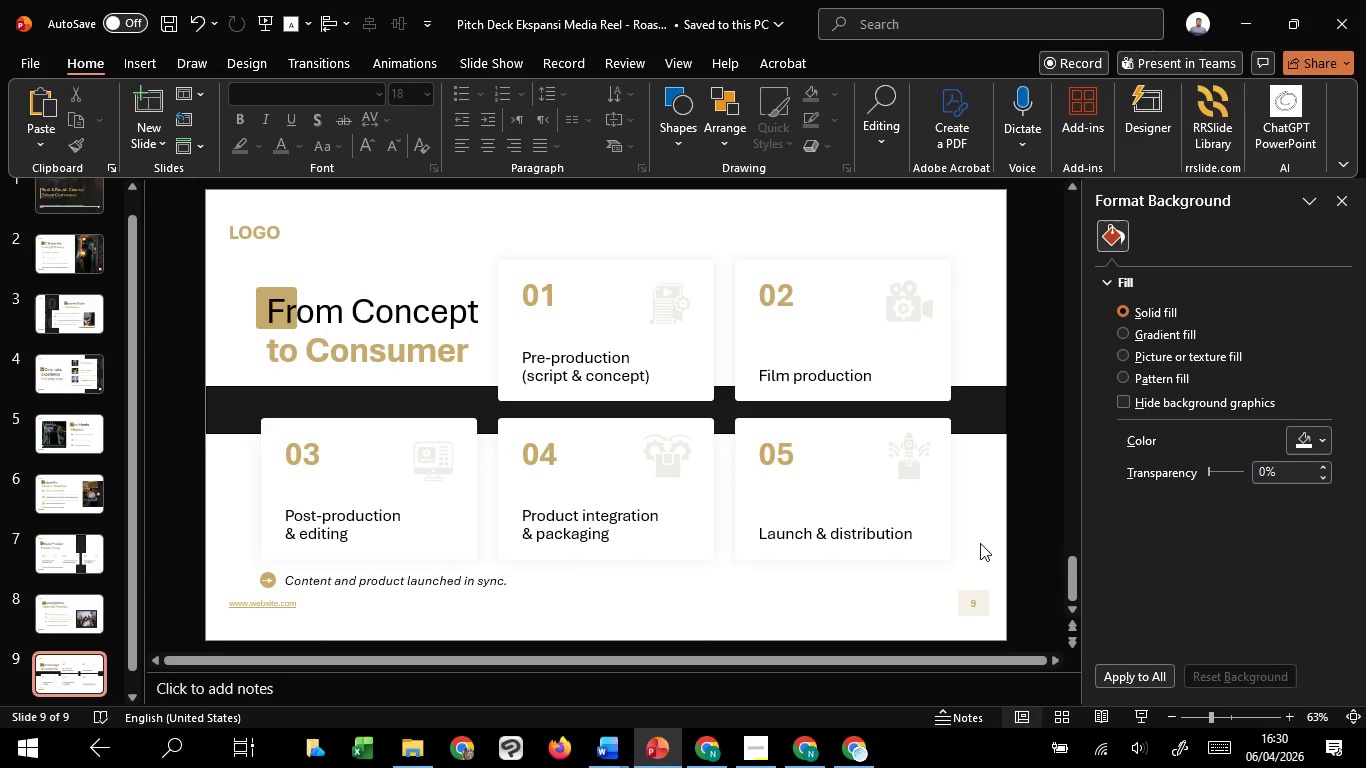 
left_click([1003, 508])
 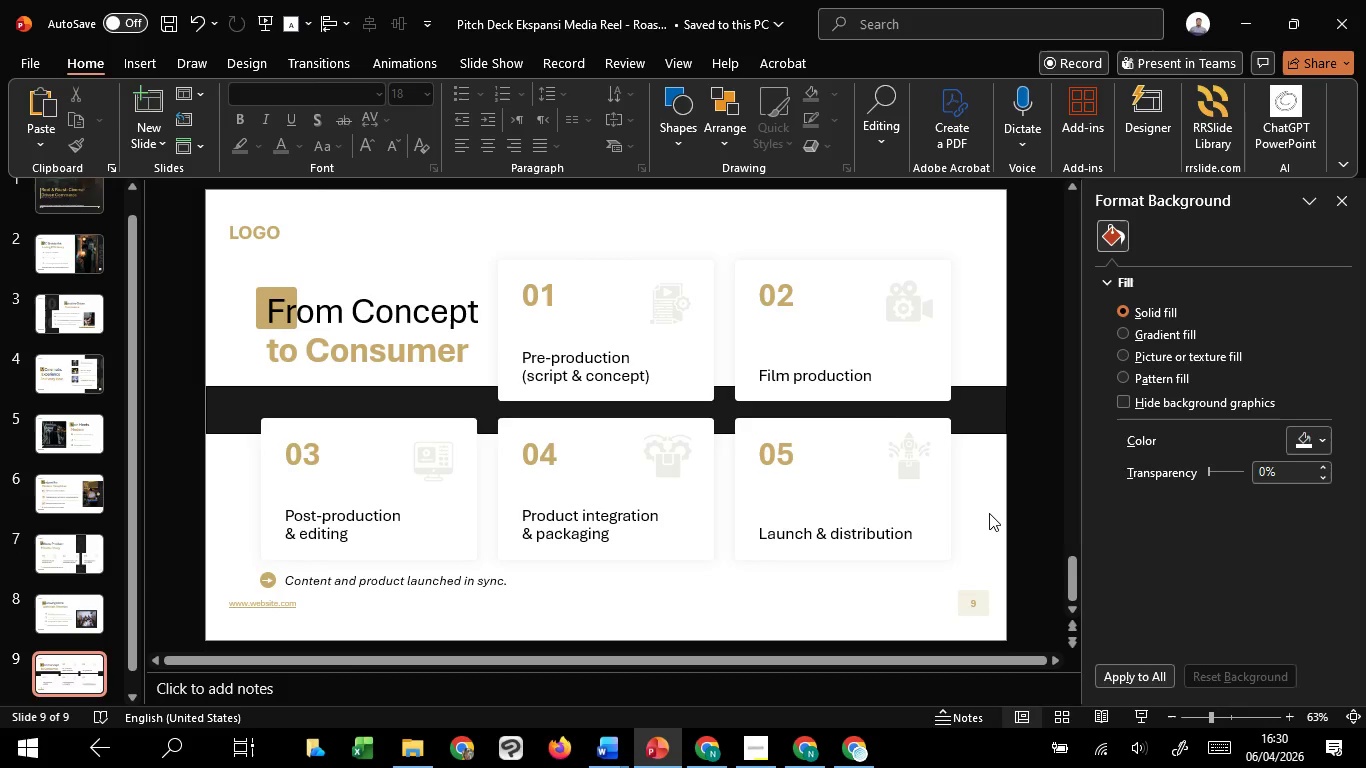 
wait(25.55)
 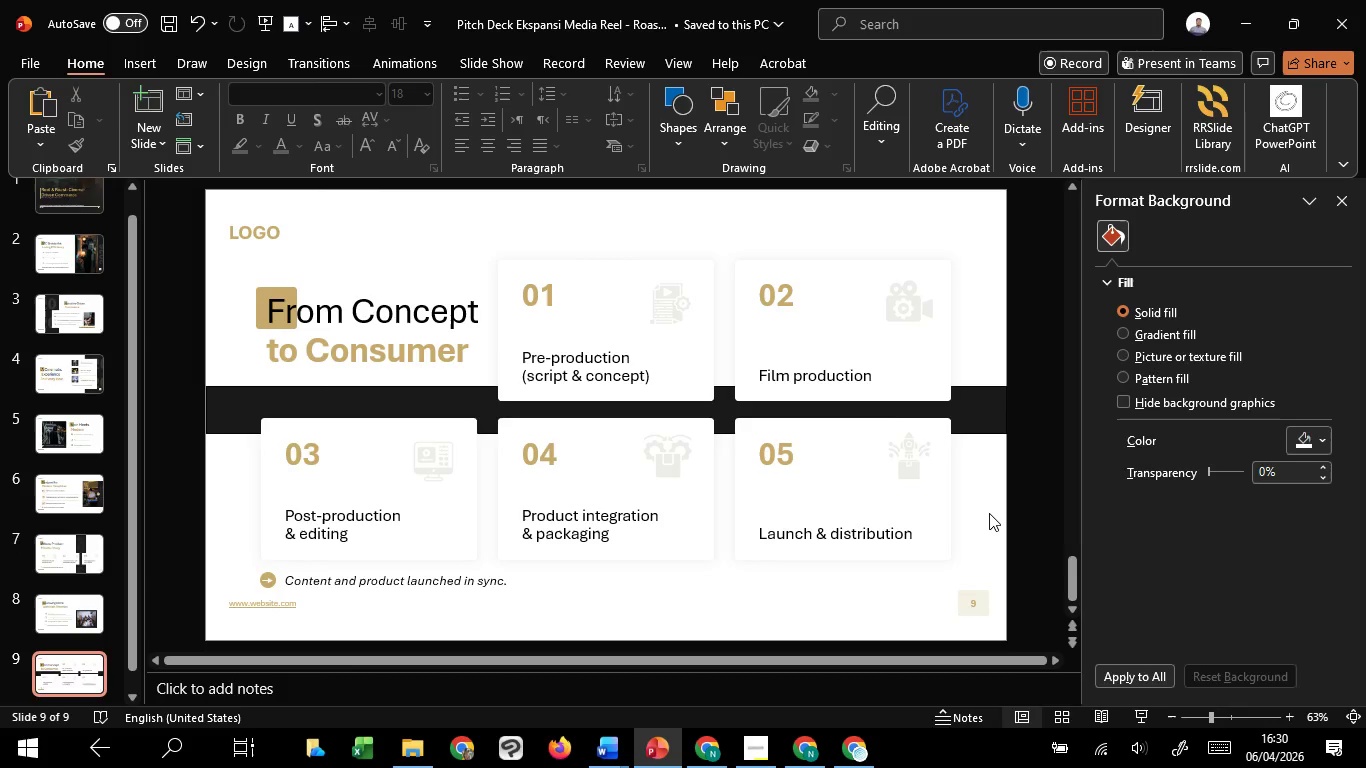 
left_click([1012, 468])
 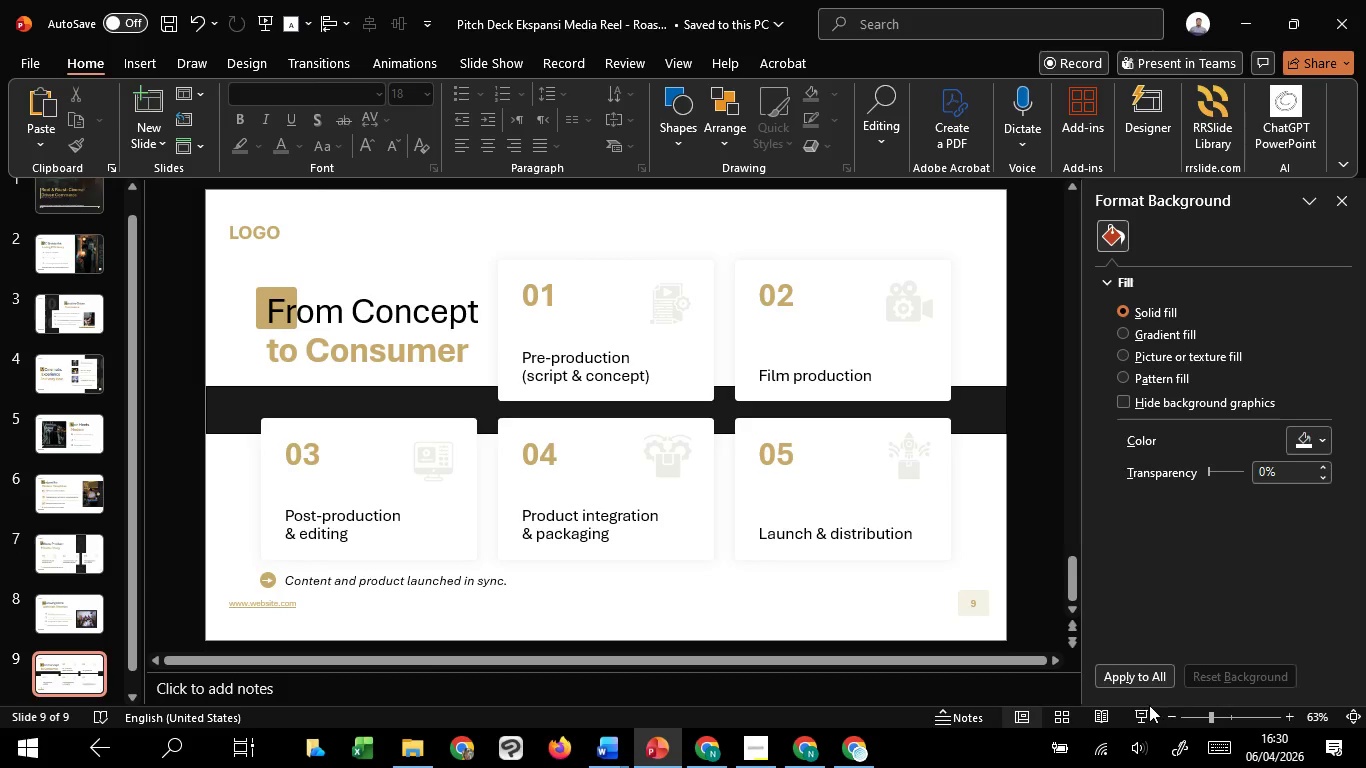 
left_click([1148, 716])
 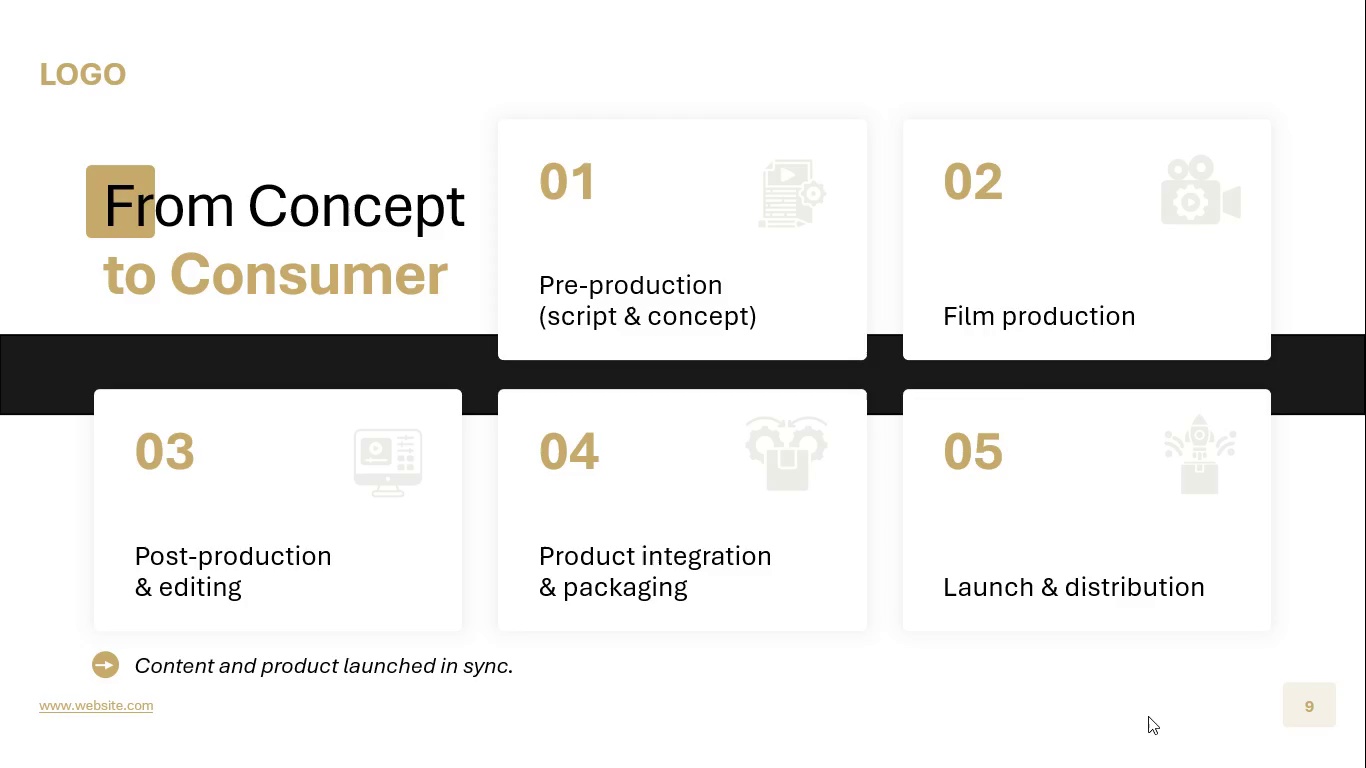 
key(Escape)
 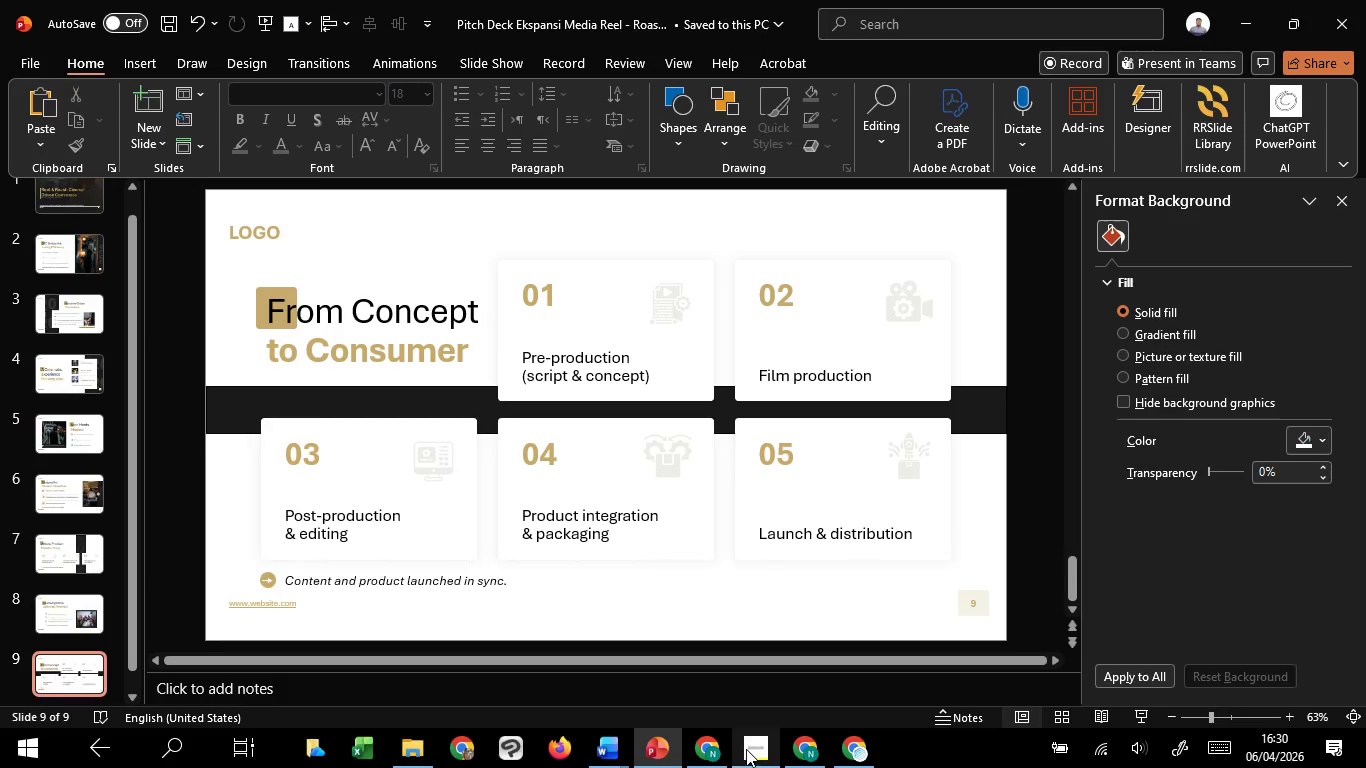 